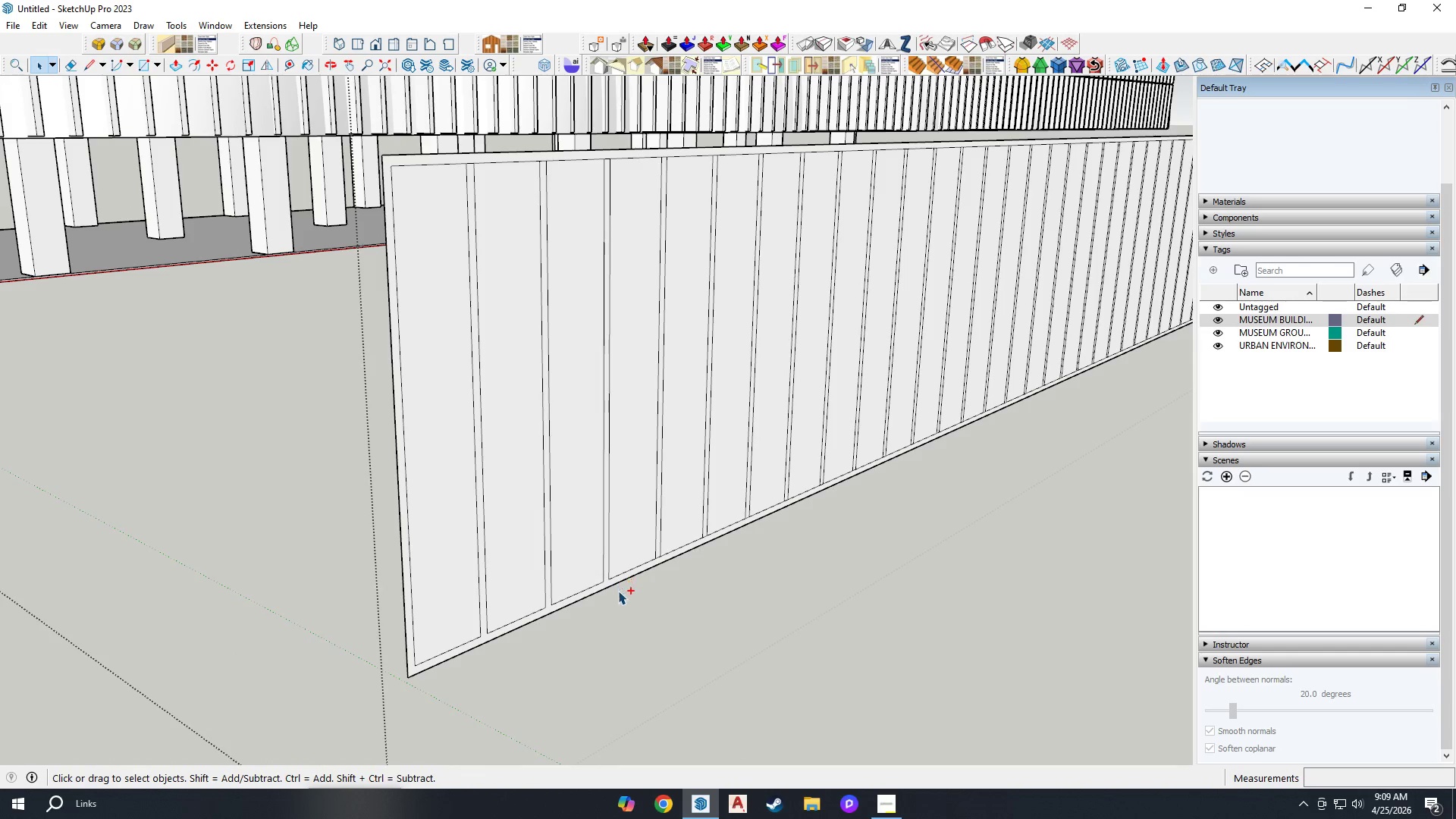 
key(Control+Z)
 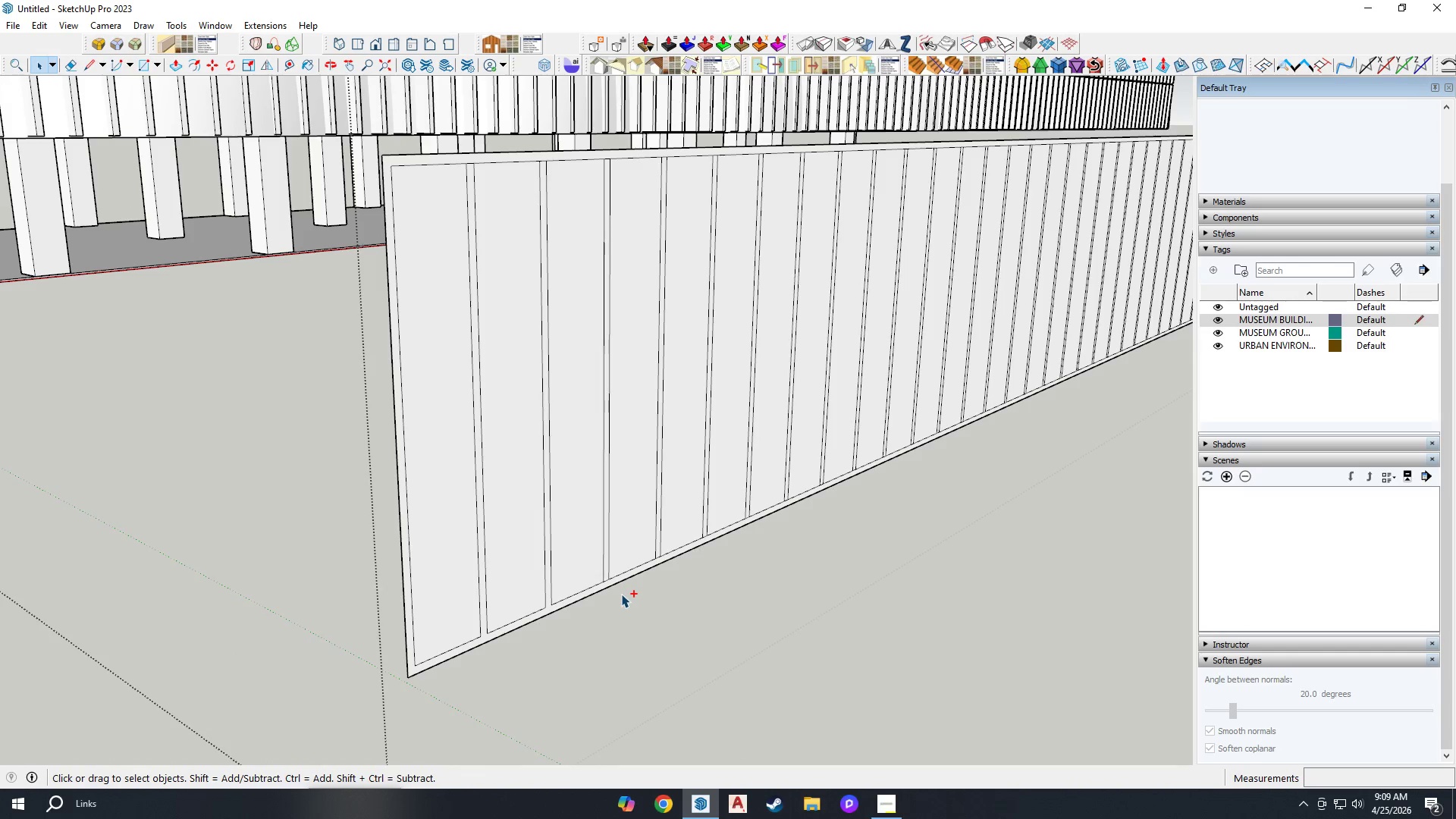 
key(Control+Z)
 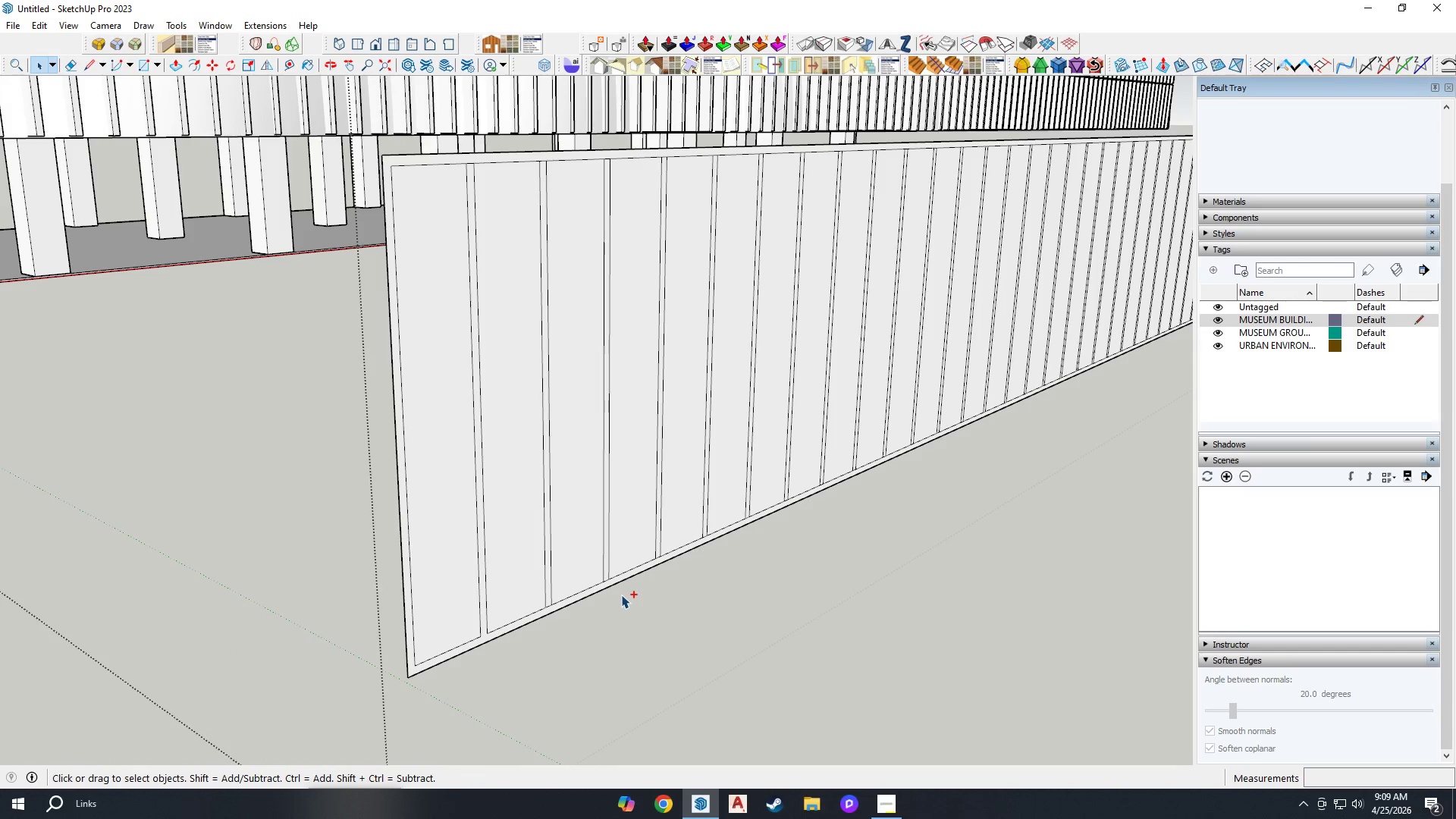 
key(Control+Z)
 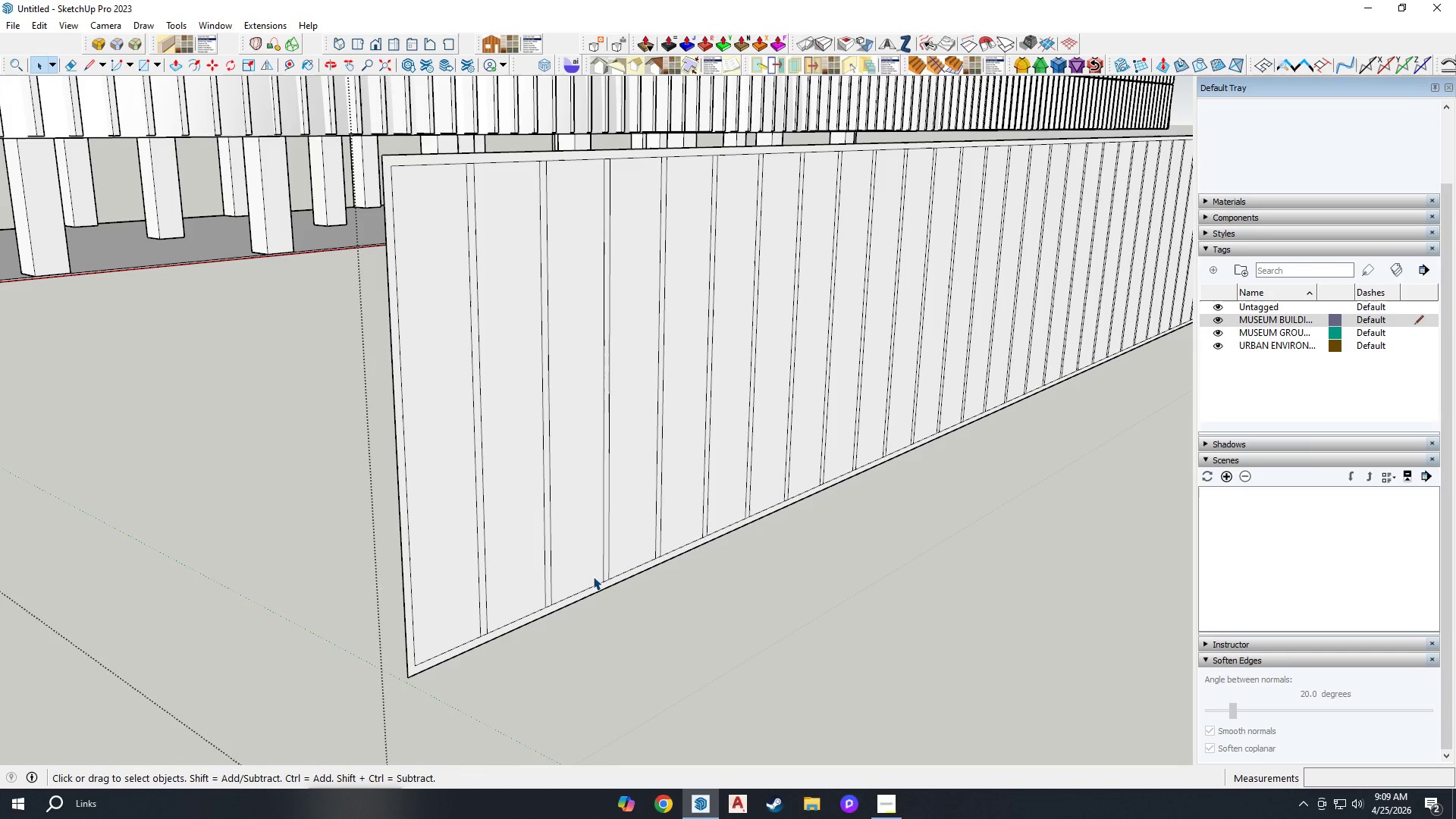 
scroll: coordinate [515, 501], scroll_direction: none, amount: 0.0
 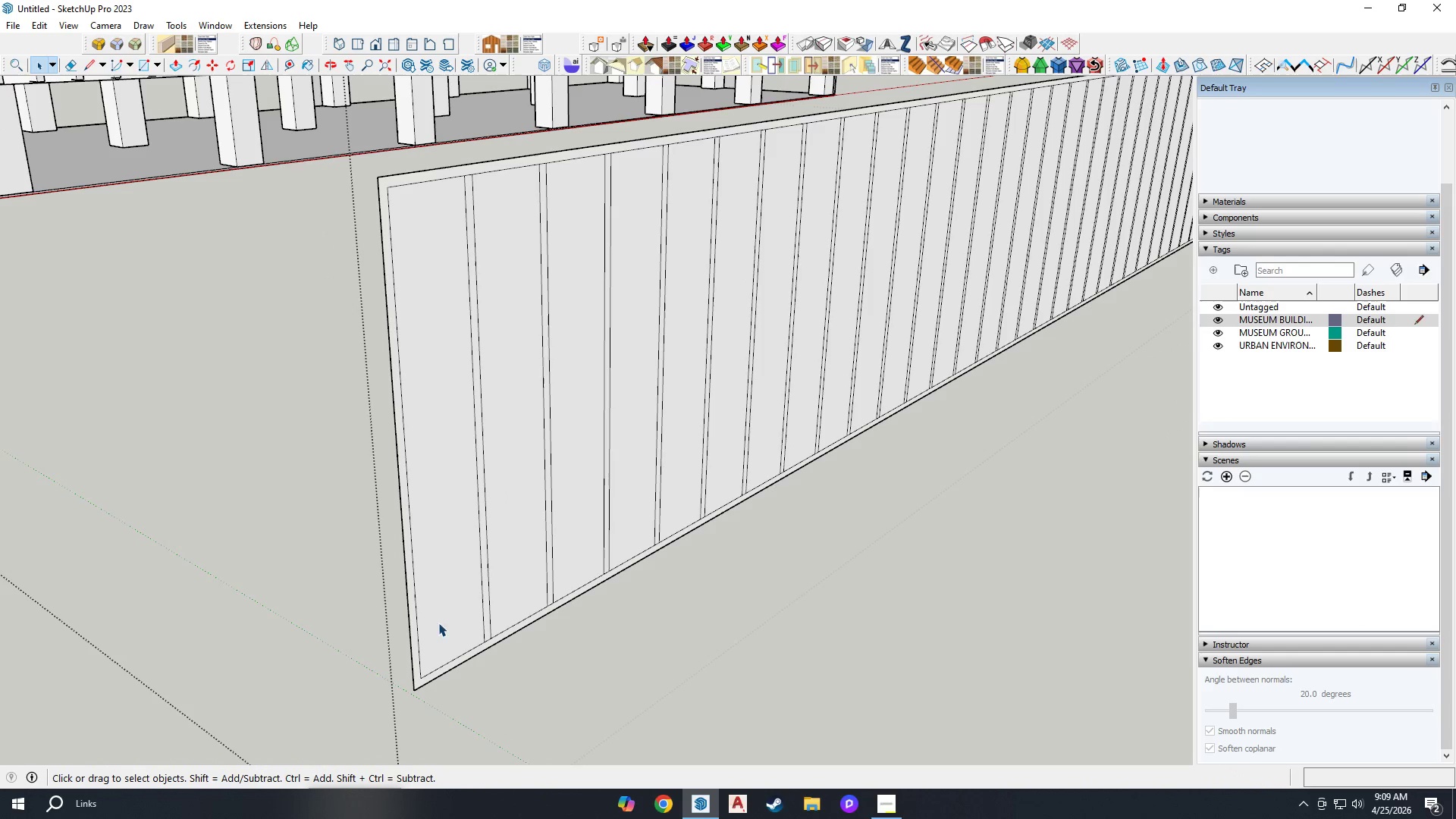 
key(P)
 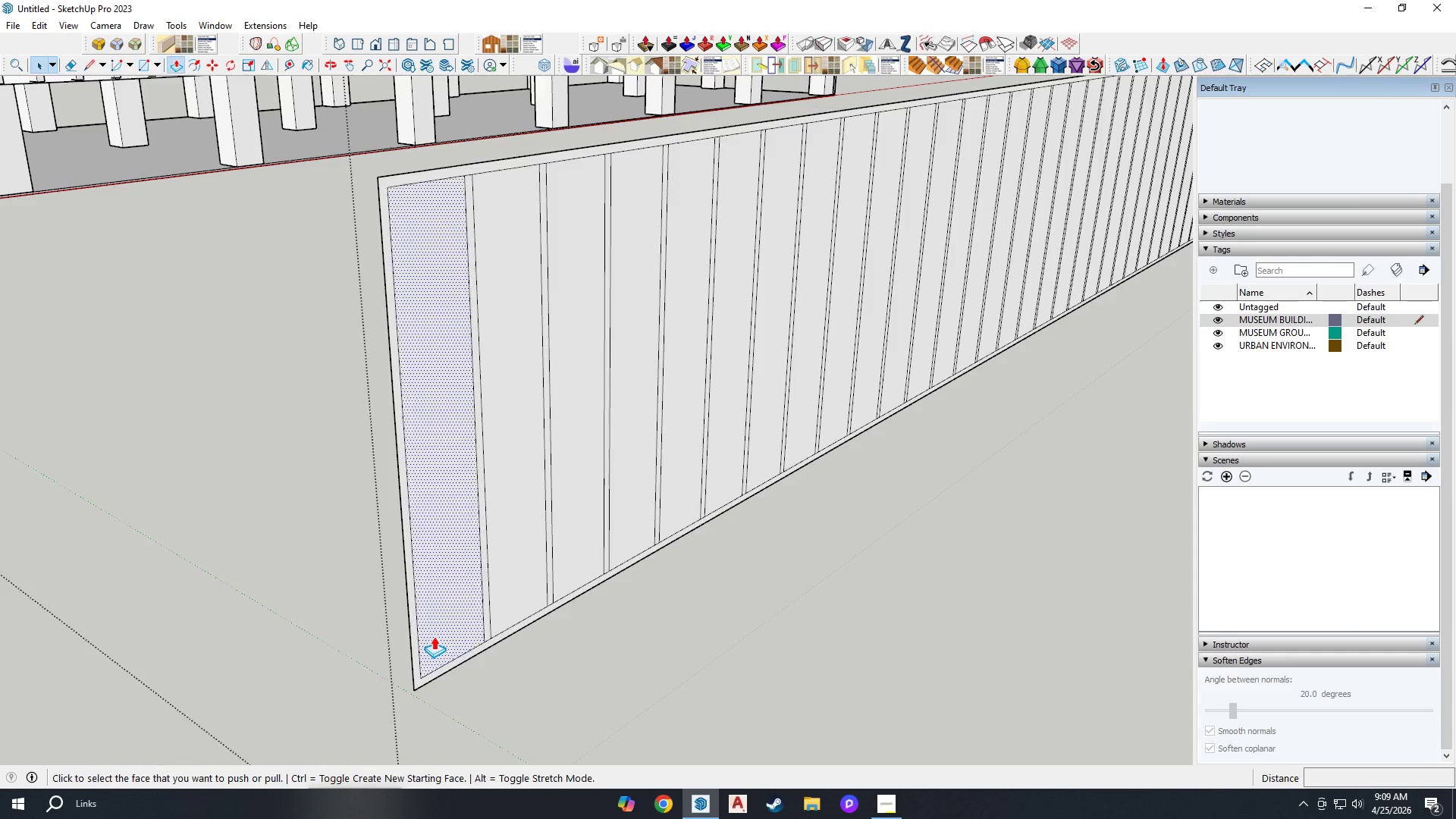 
left_click([419, 698])
 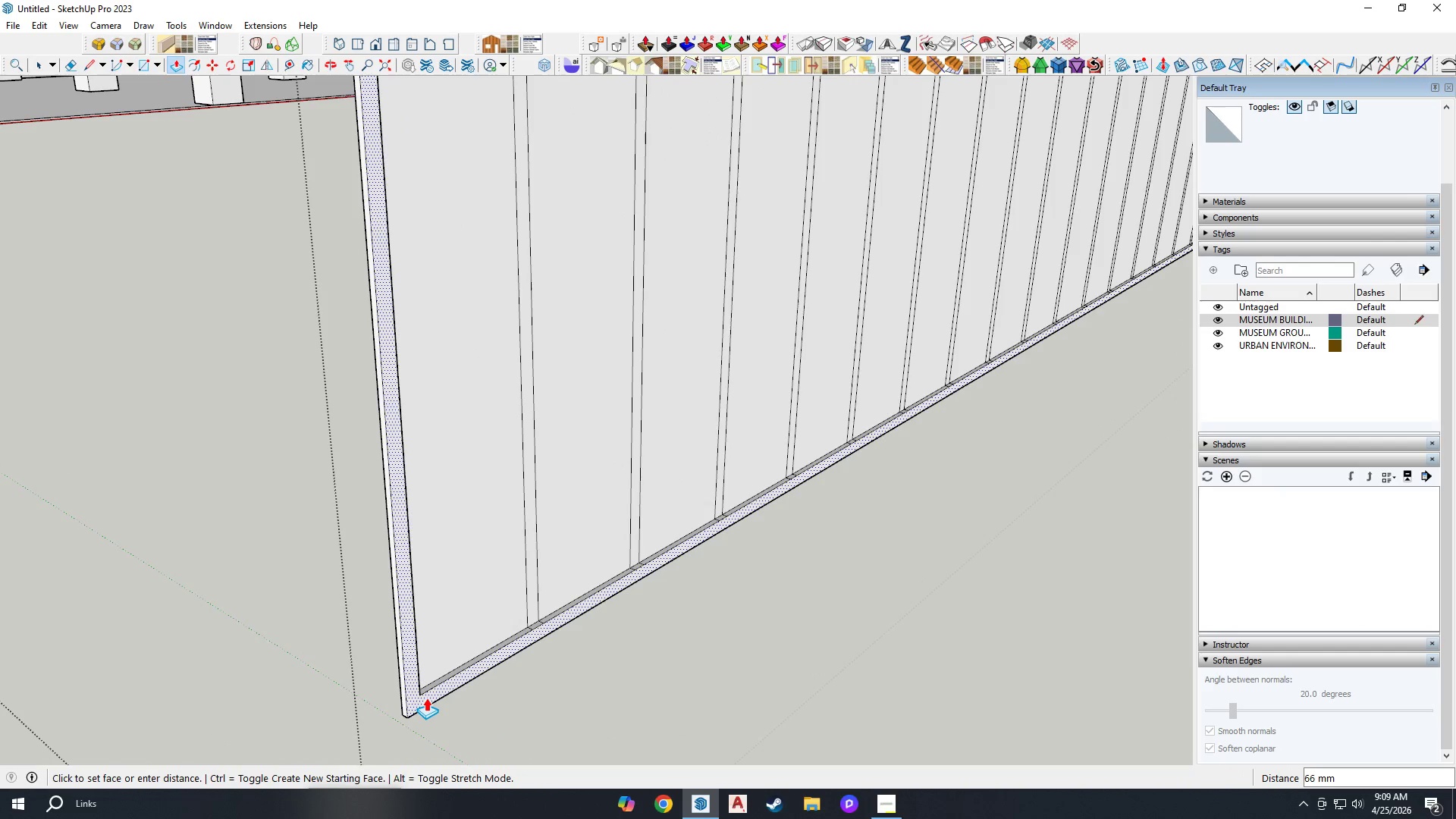 
scroll: coordinate [421, 695], scroll_direction: up, amount: 6.0
 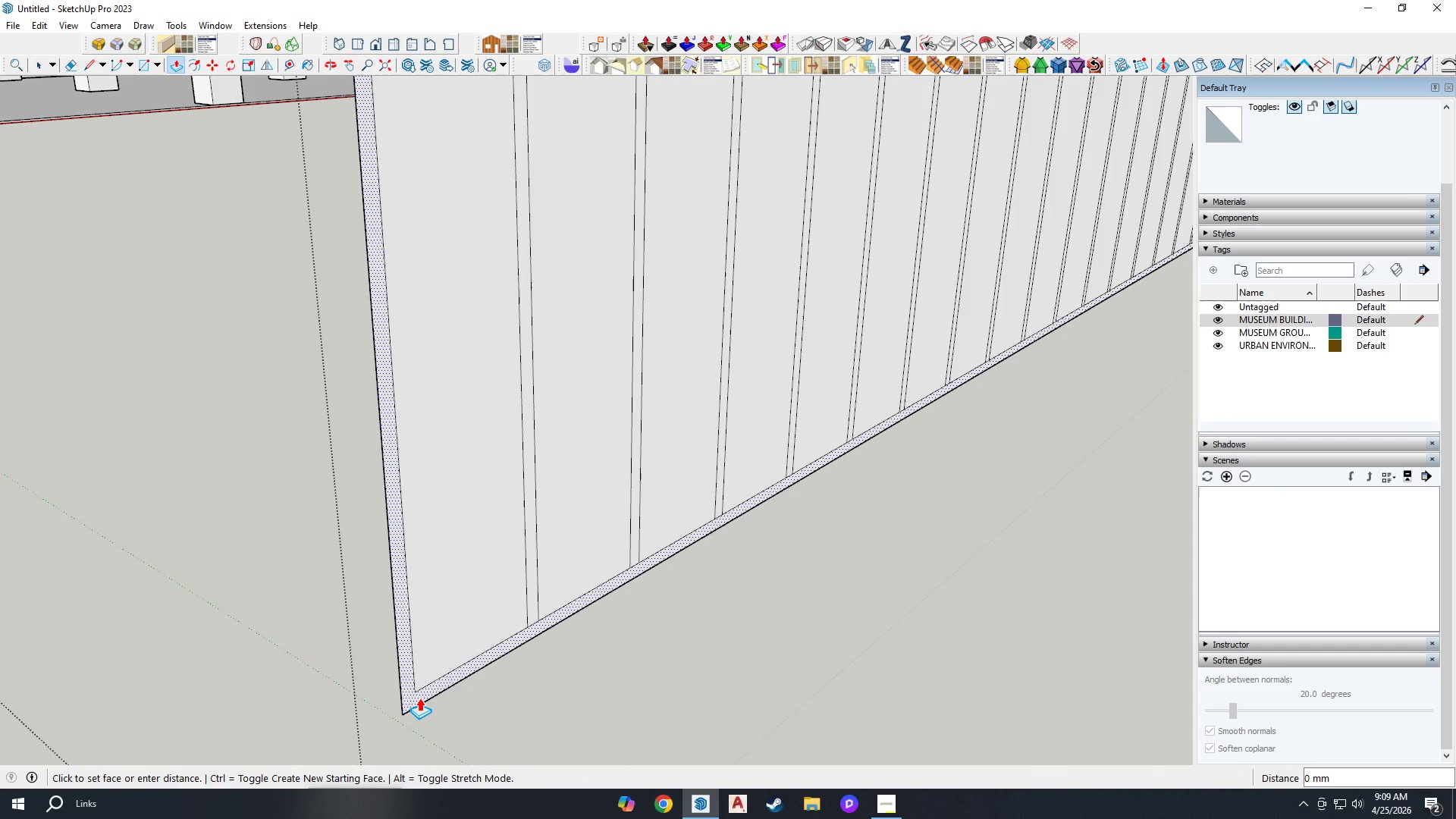 
type(150)
 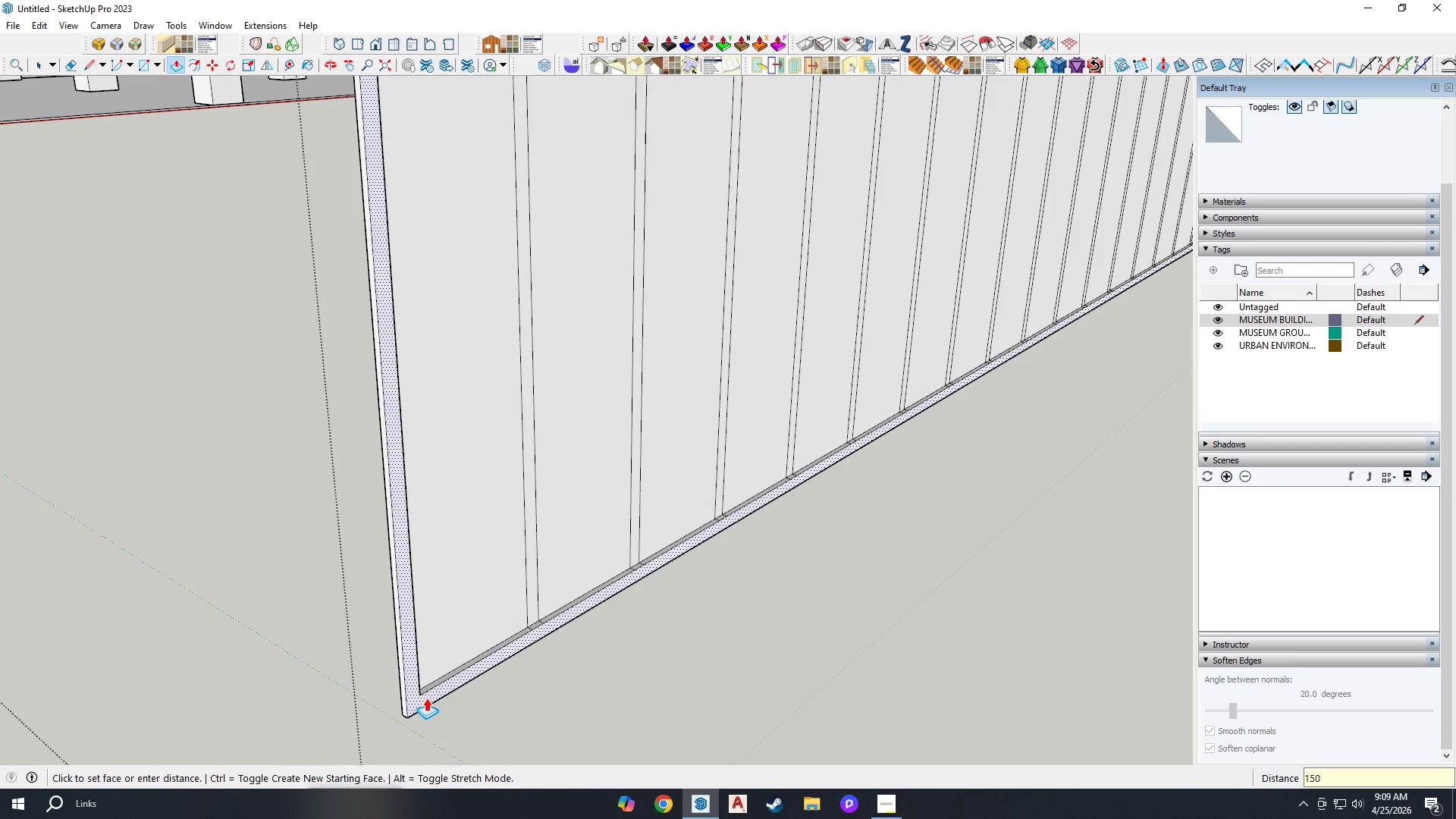 
key(Enter)
 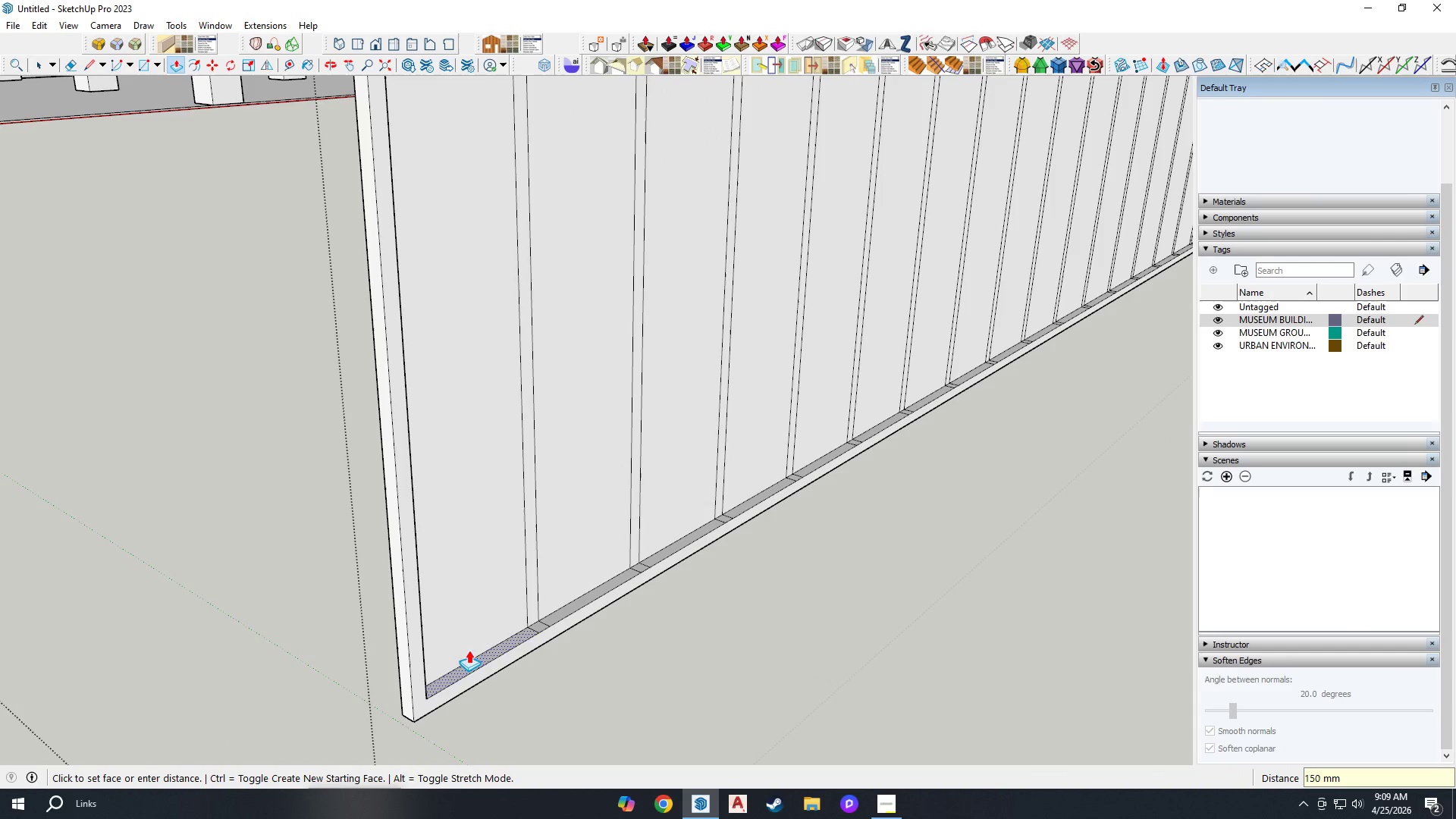 
scroll: coordinate [549, 623], scroll_direction: up, amount: 2.0
 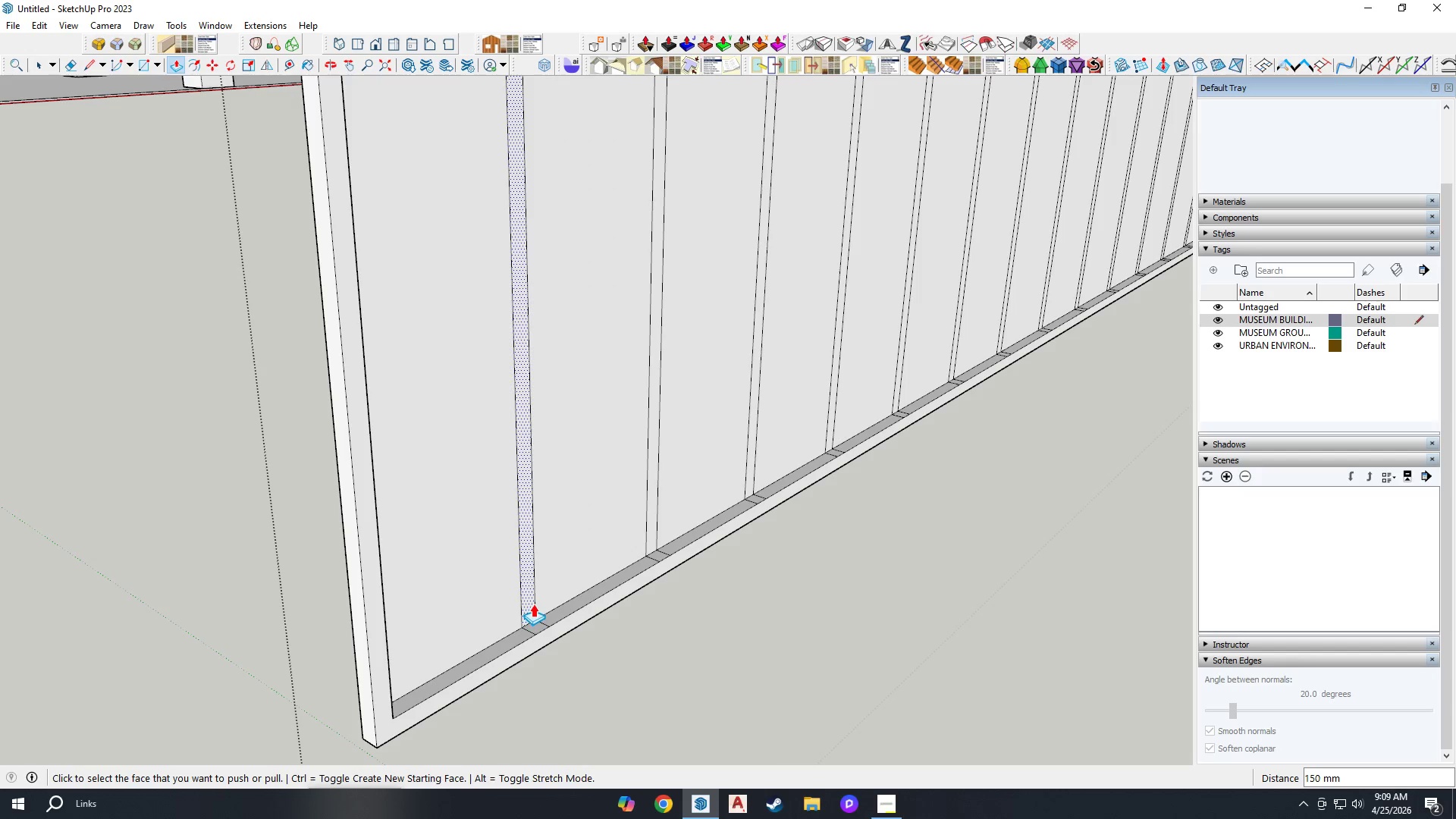 
left_click([533, 604])
 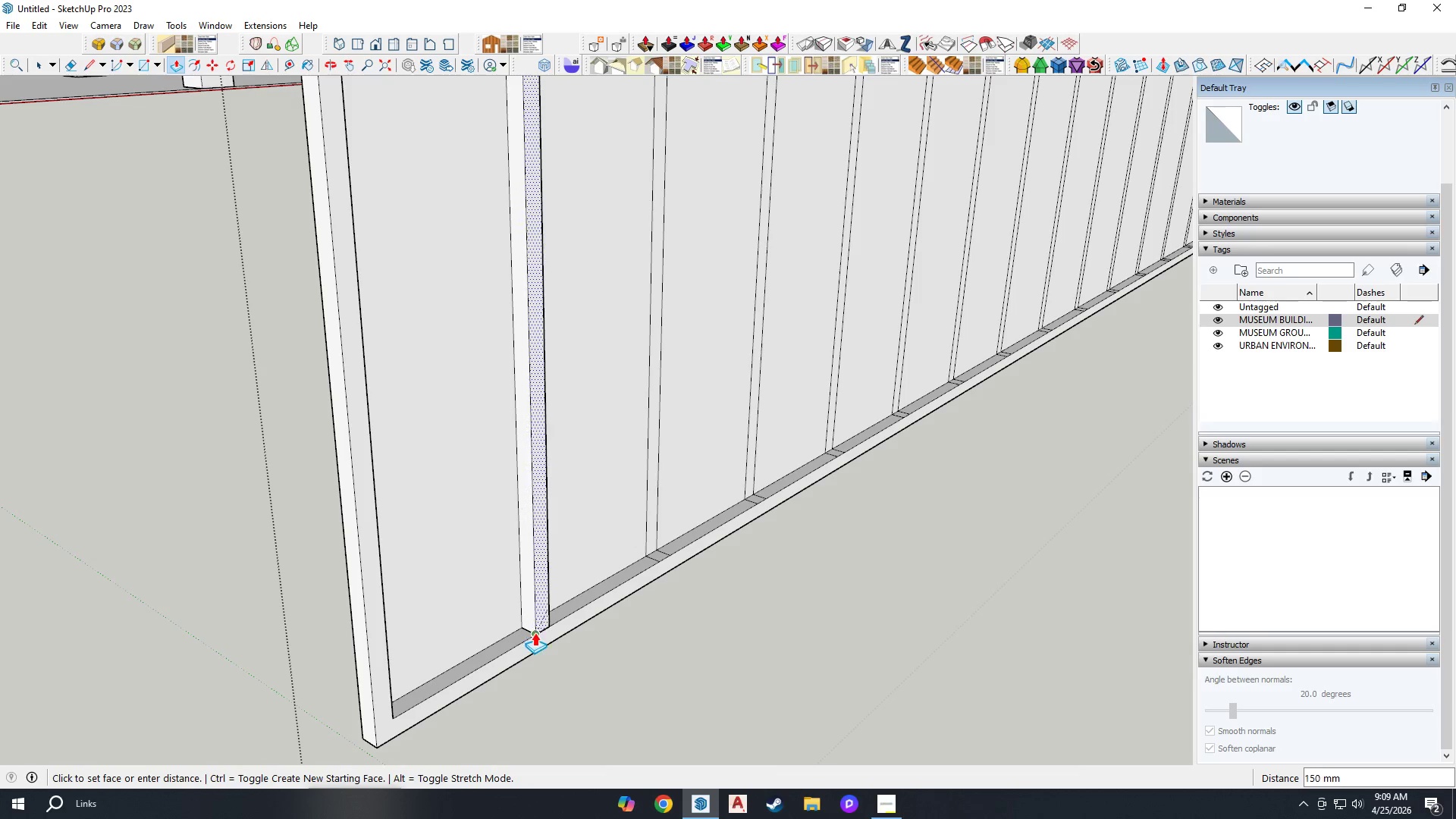 
left_click([537, 634])
 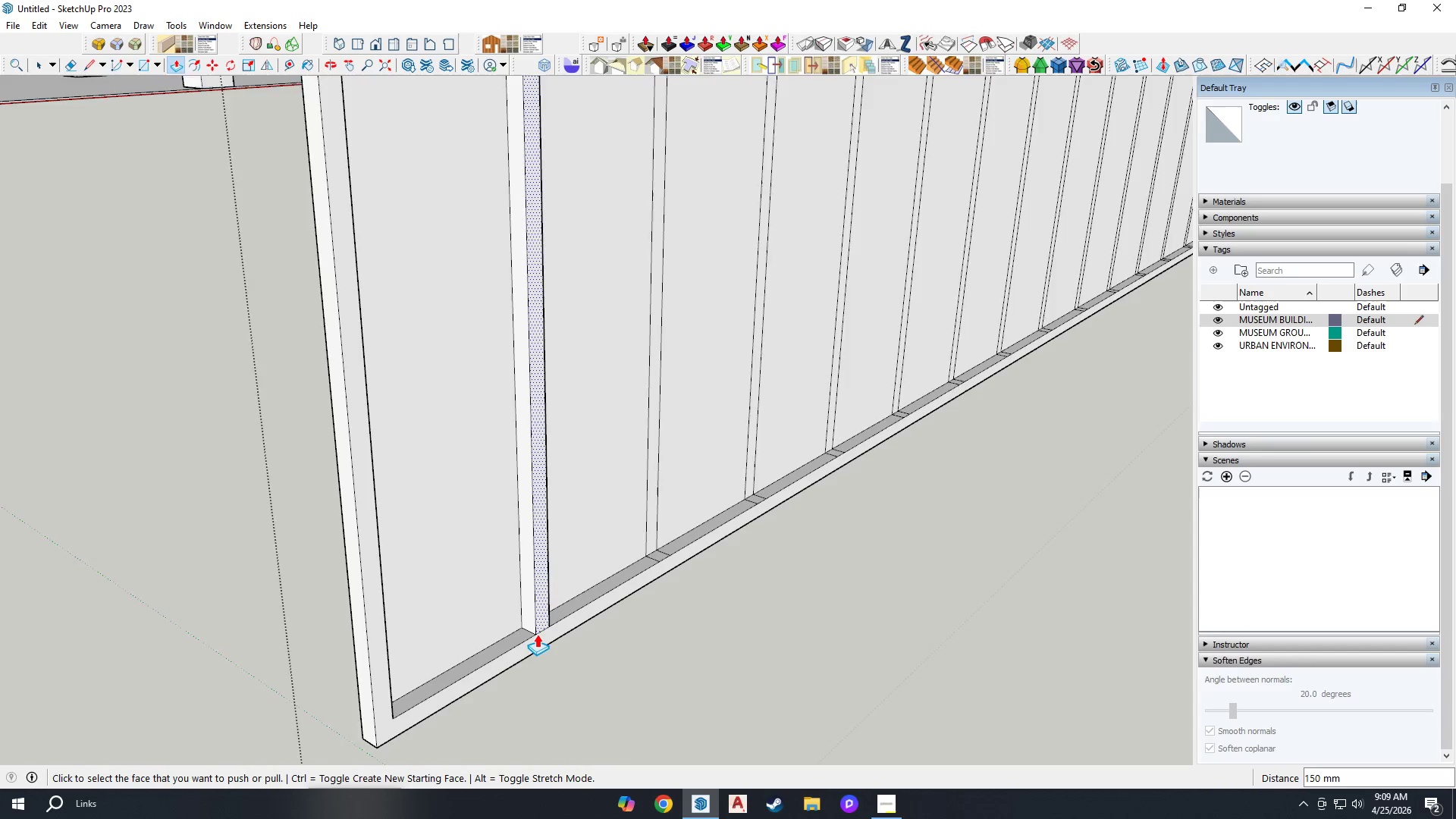 
key(Space)
 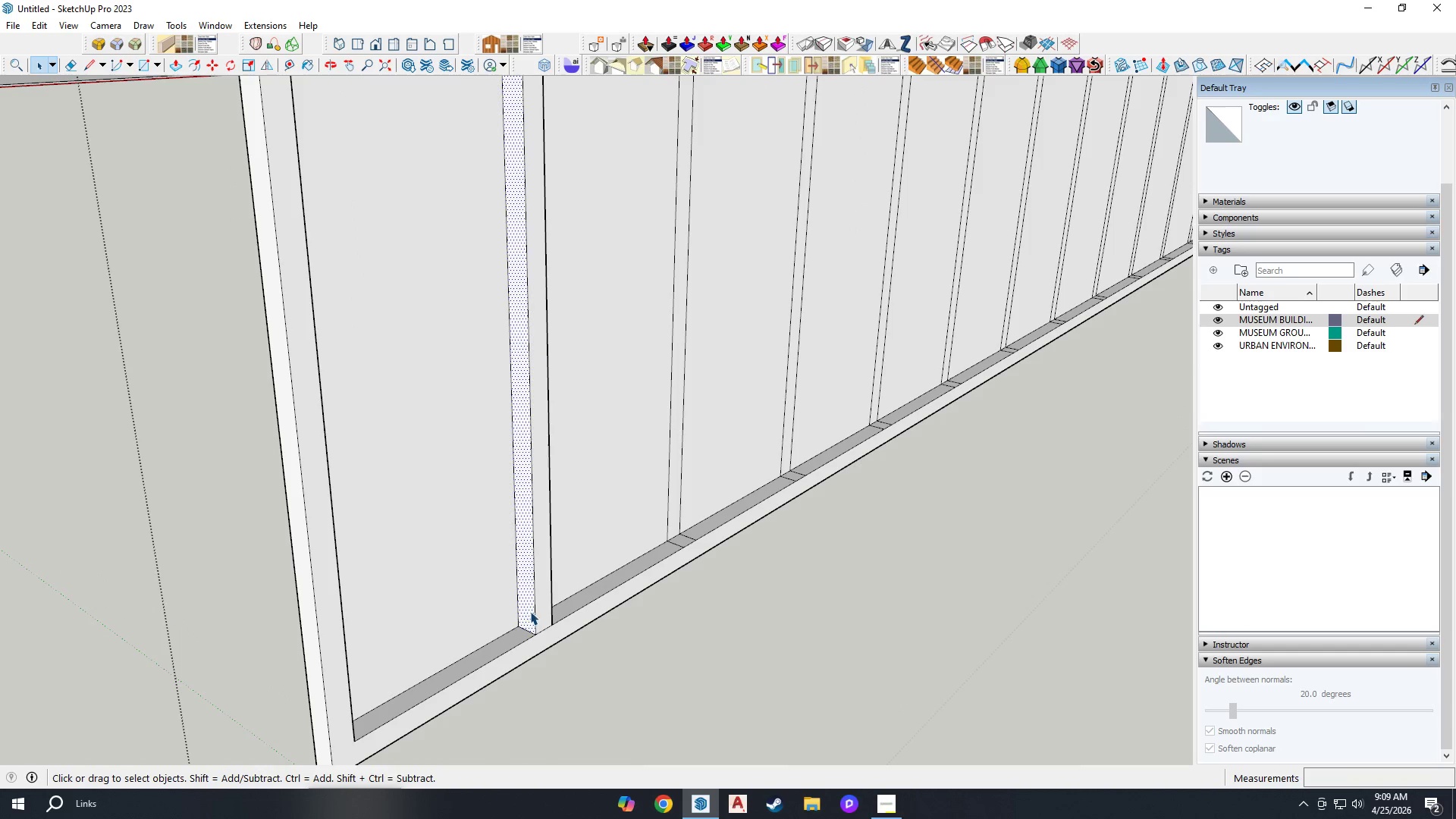 
scroll: coordinate [537, 634], scroll_direction: up, amount: 2.0
 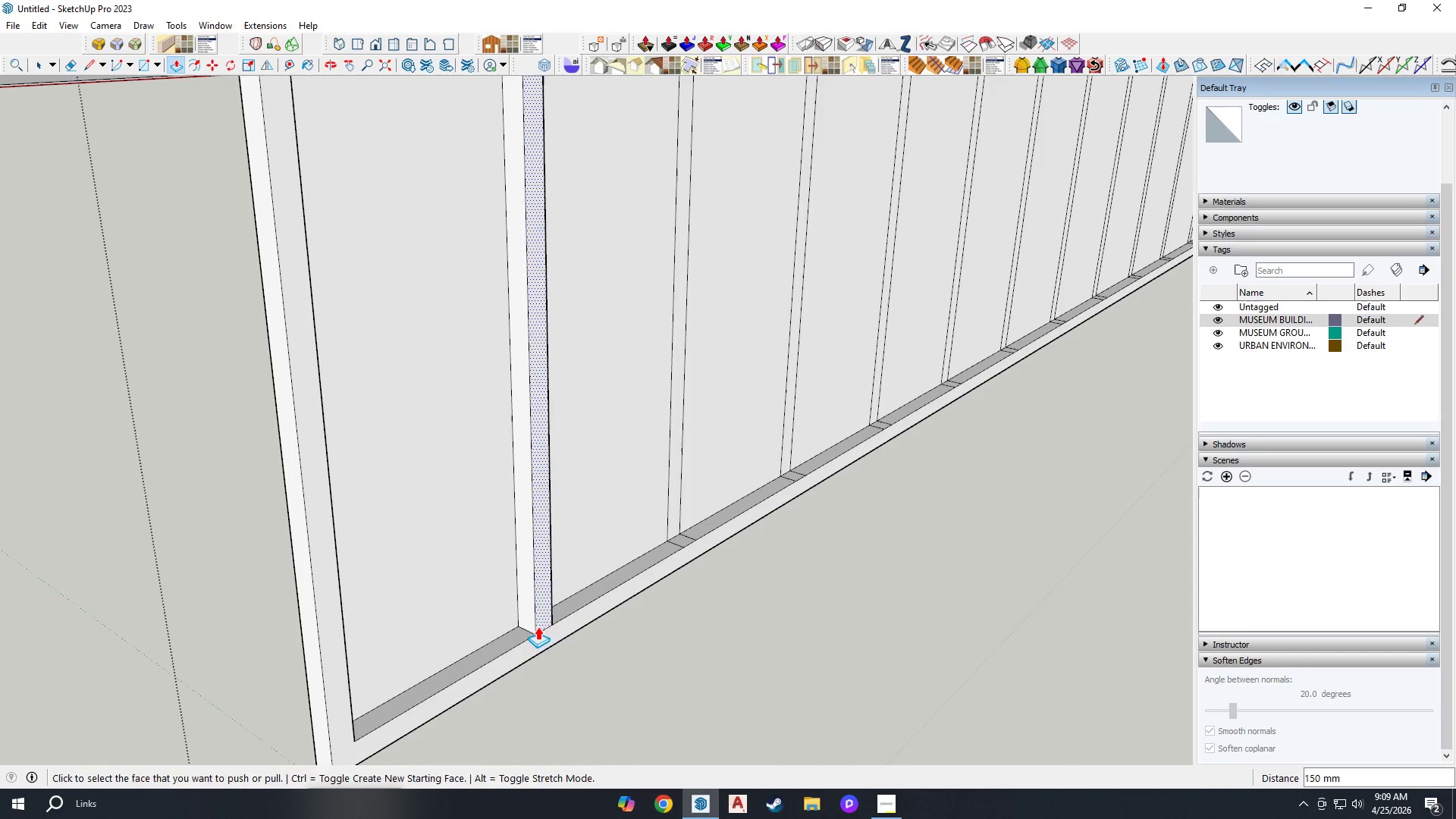 
key(Control+ControlLeft)
 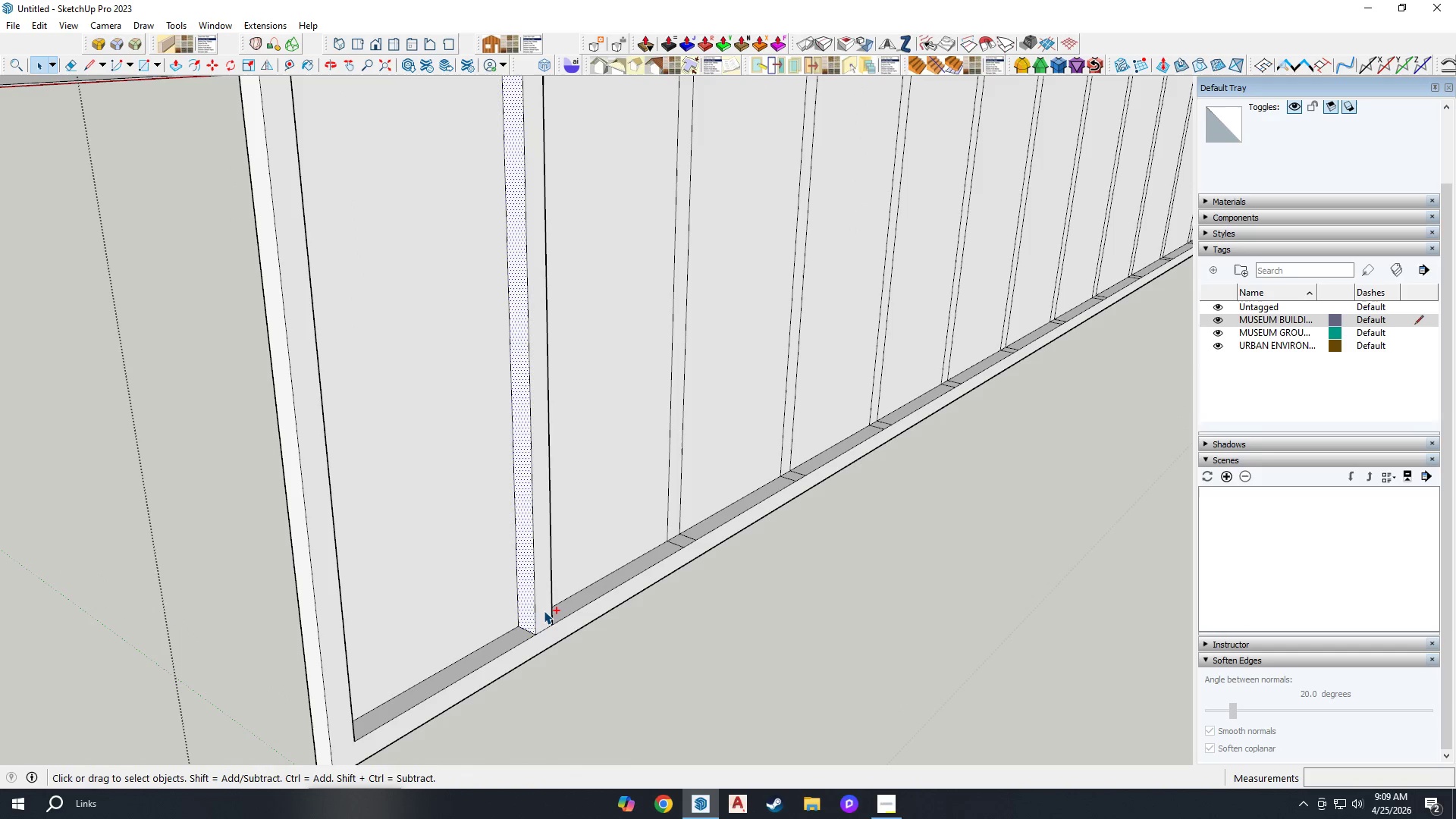 
left_click([544, 610])
 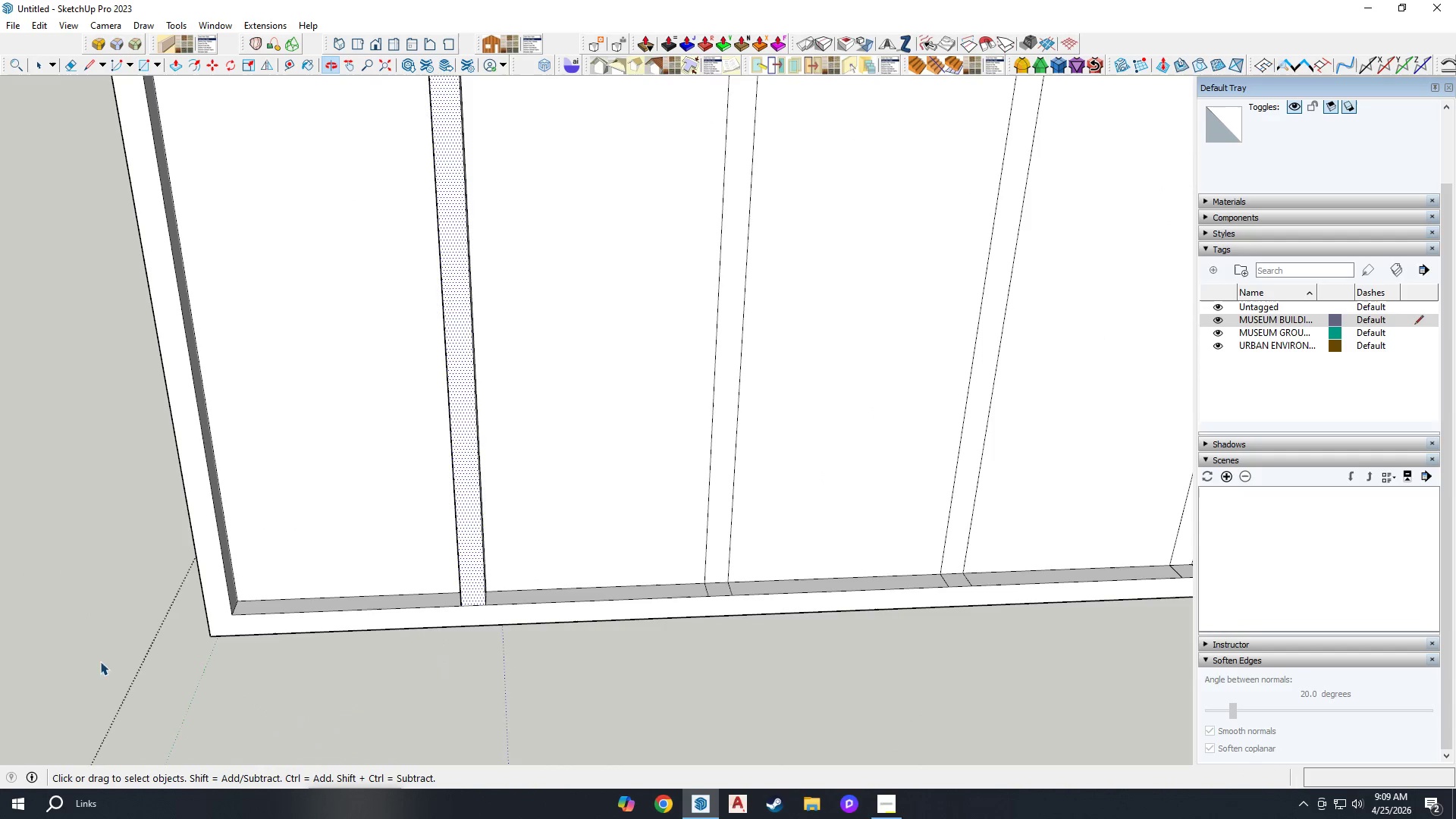 
hold_key(key=ControlLeft, duration=0.42)
left_click([431, 586])
 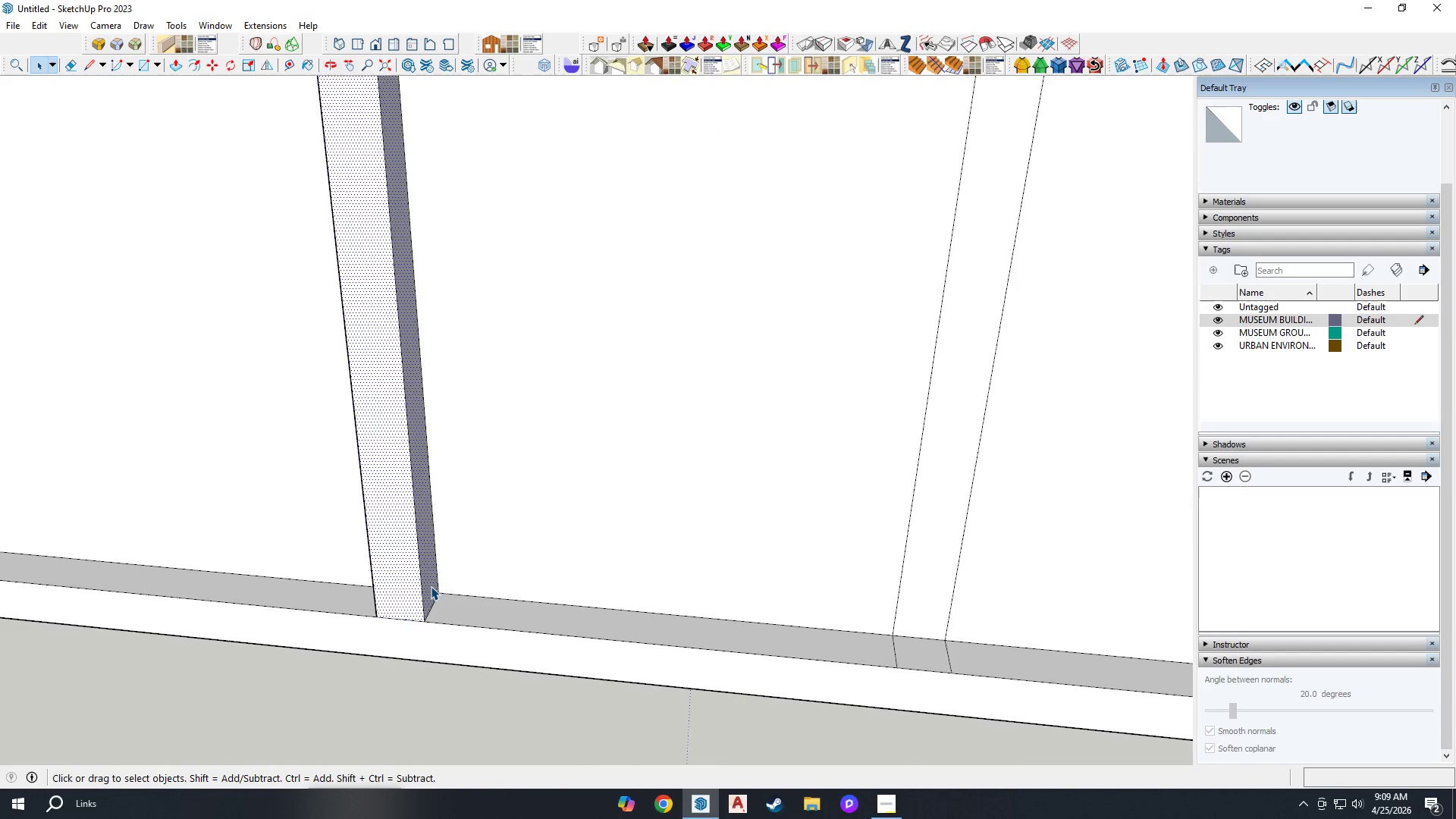 
scroll: coordinate [411, 592], scroll_direction: up, amount: 7.0
 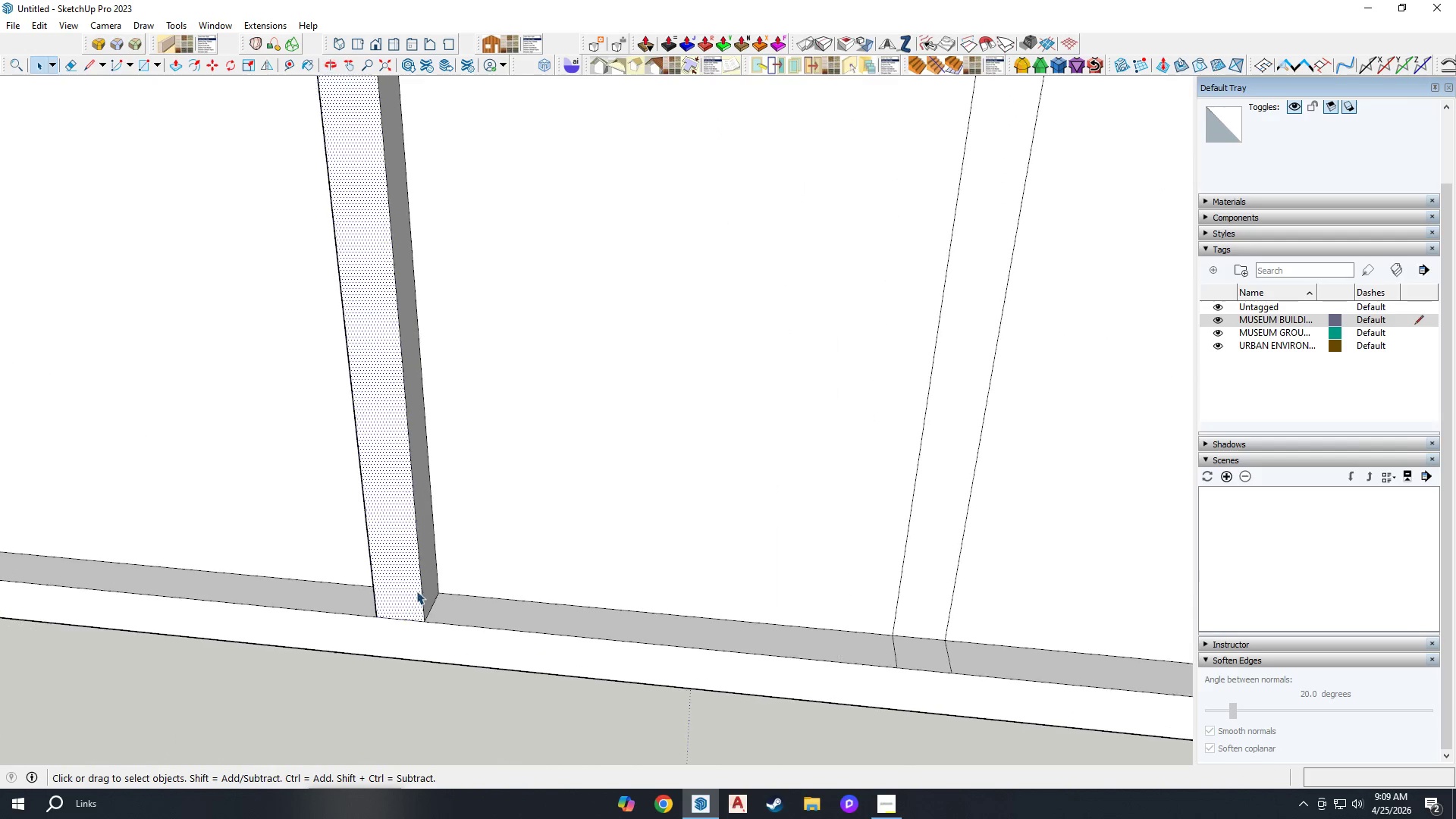 
key(M)
 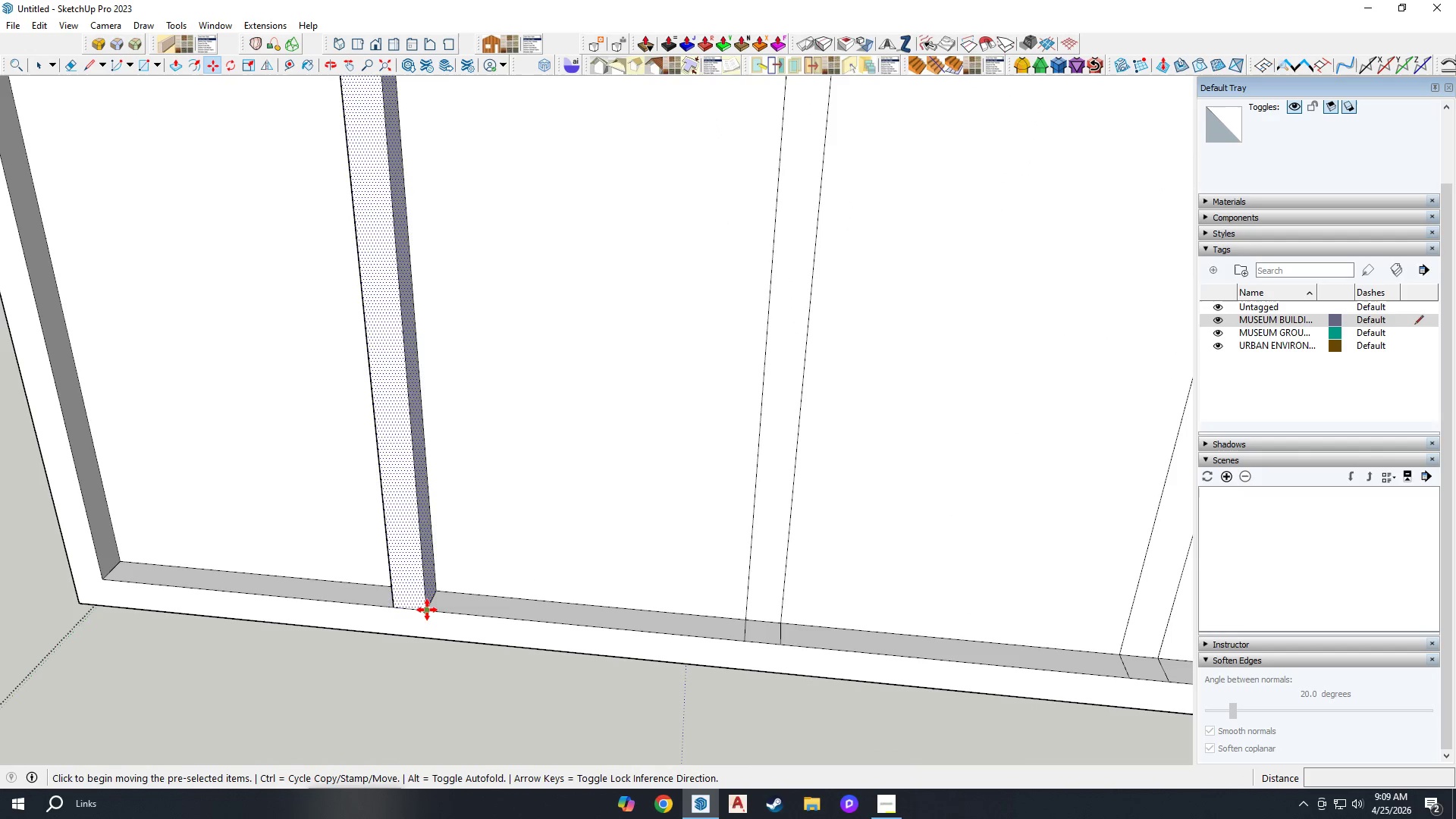 
scroll: coordinate [431, 586], scroll_direction: down, amount: 4.0
 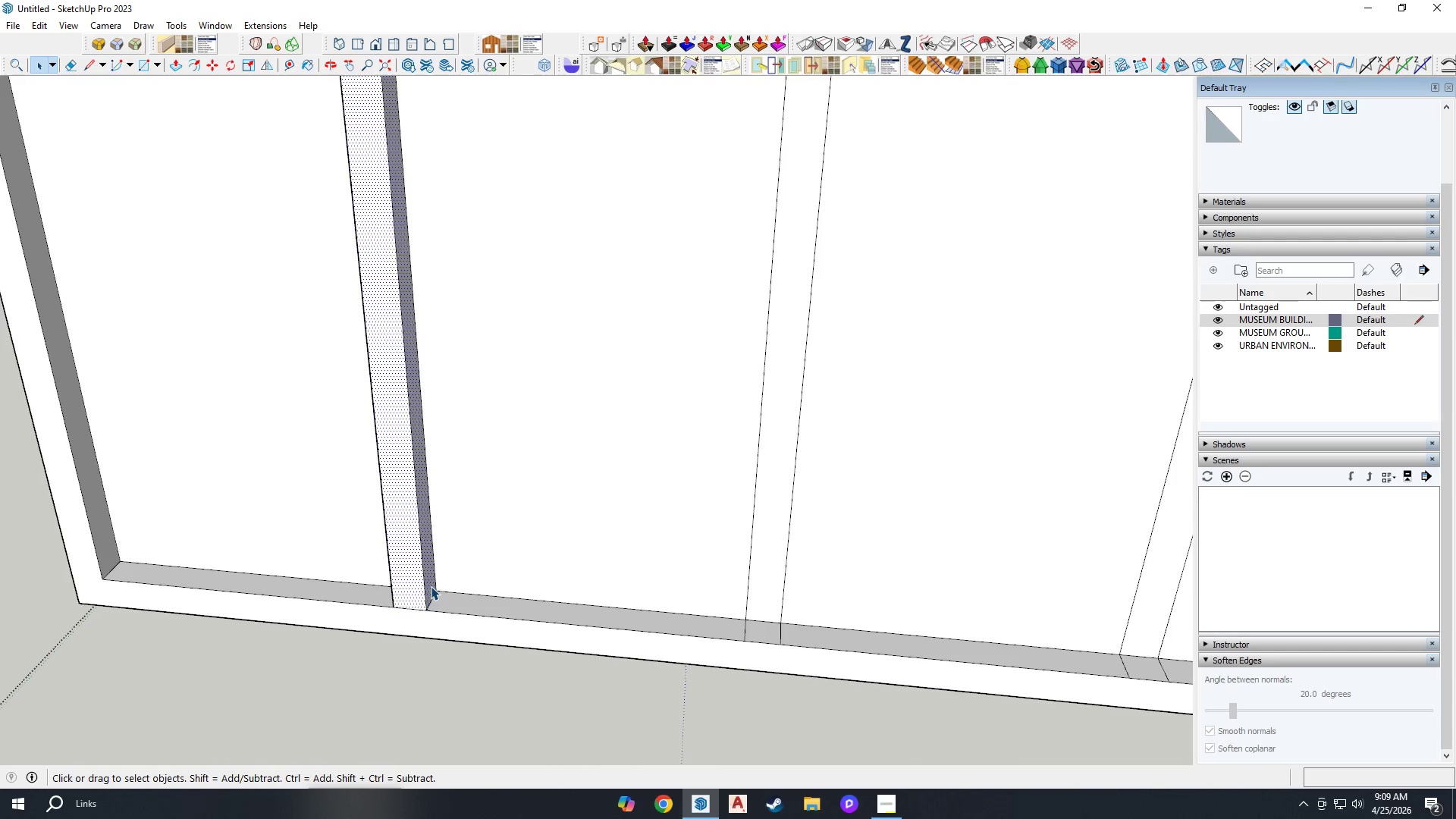 
key(Control+ControlLeft)
 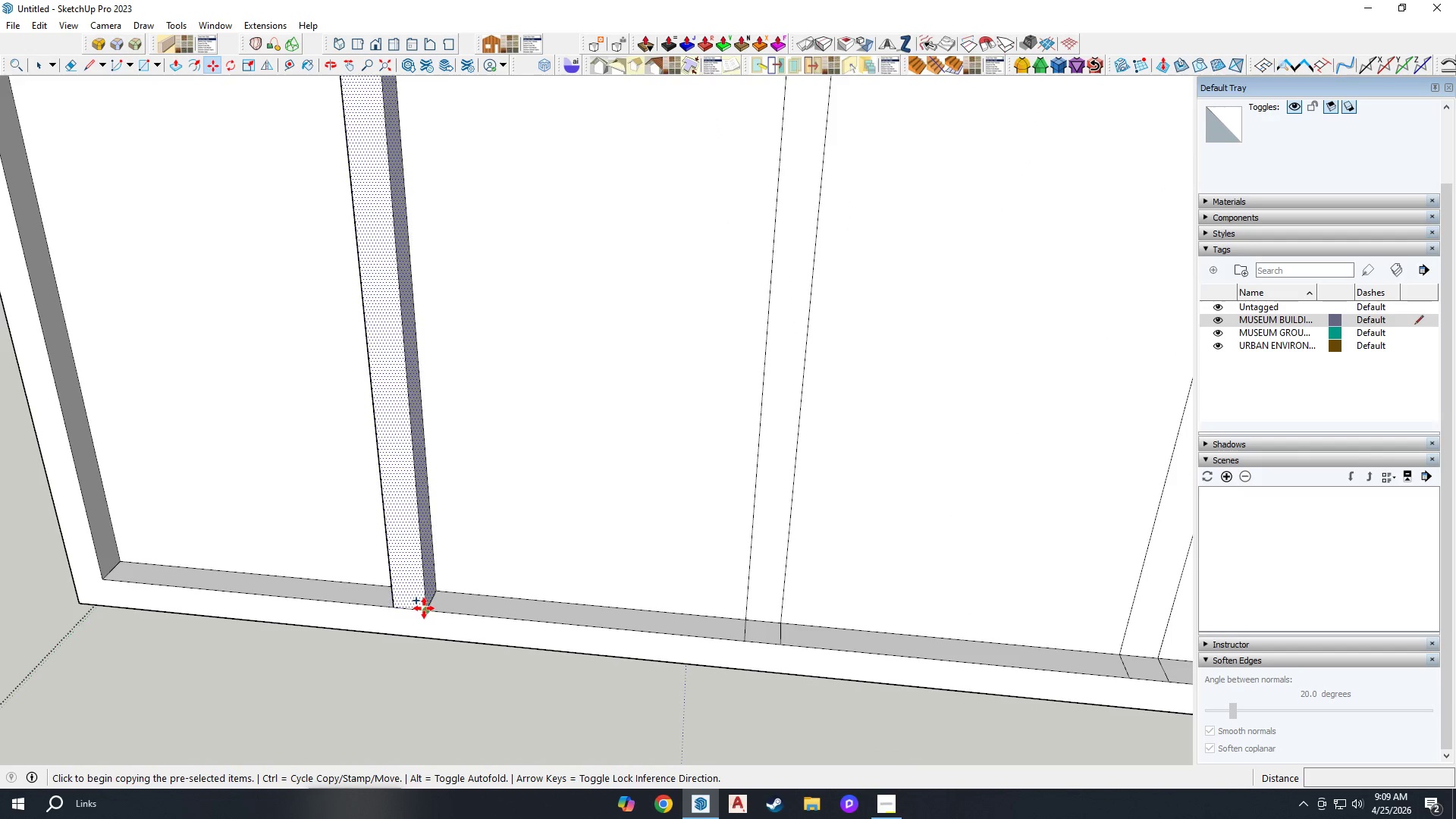 
left_click([424, 608])
 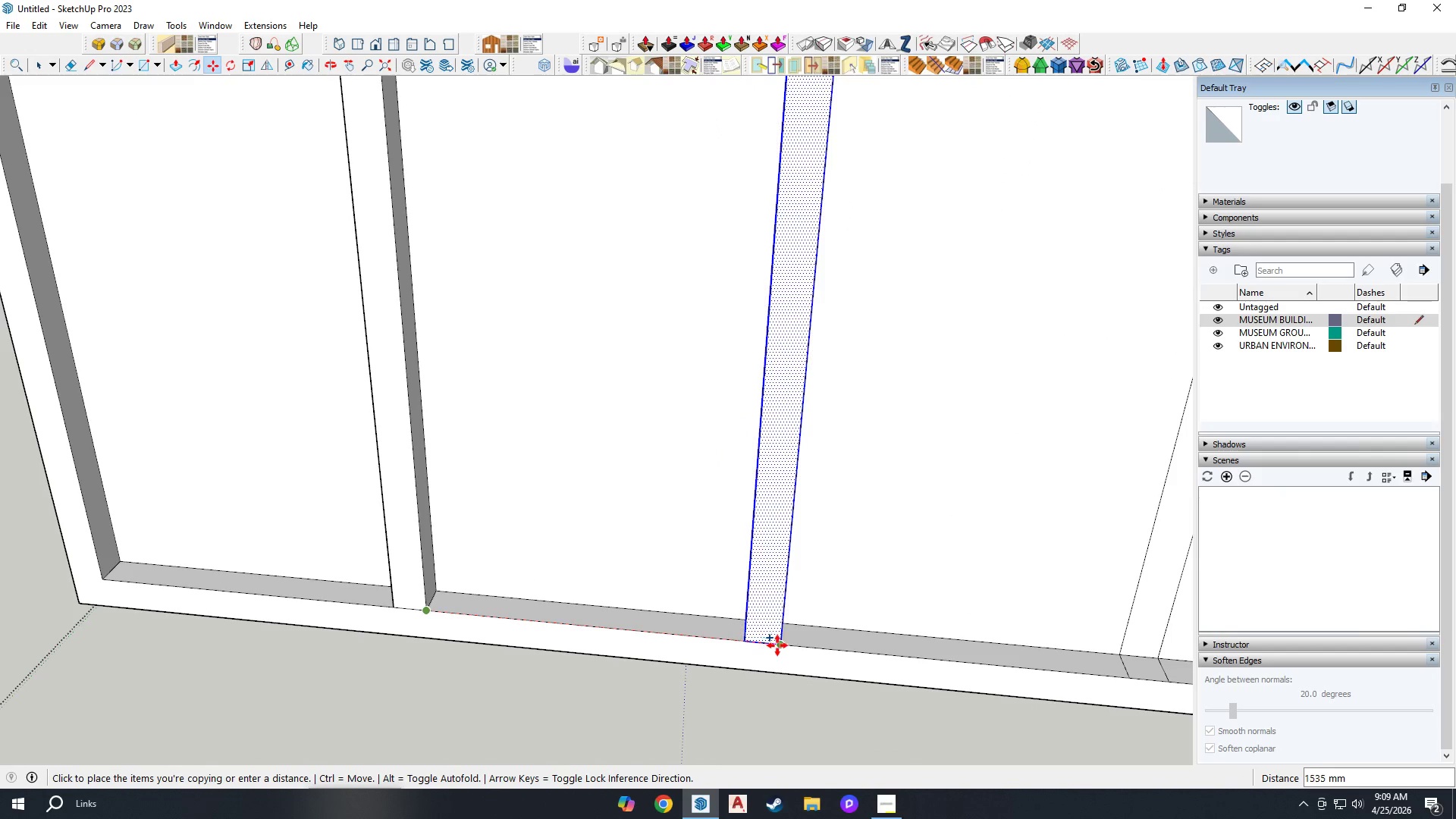 
left_click([779, 645])
 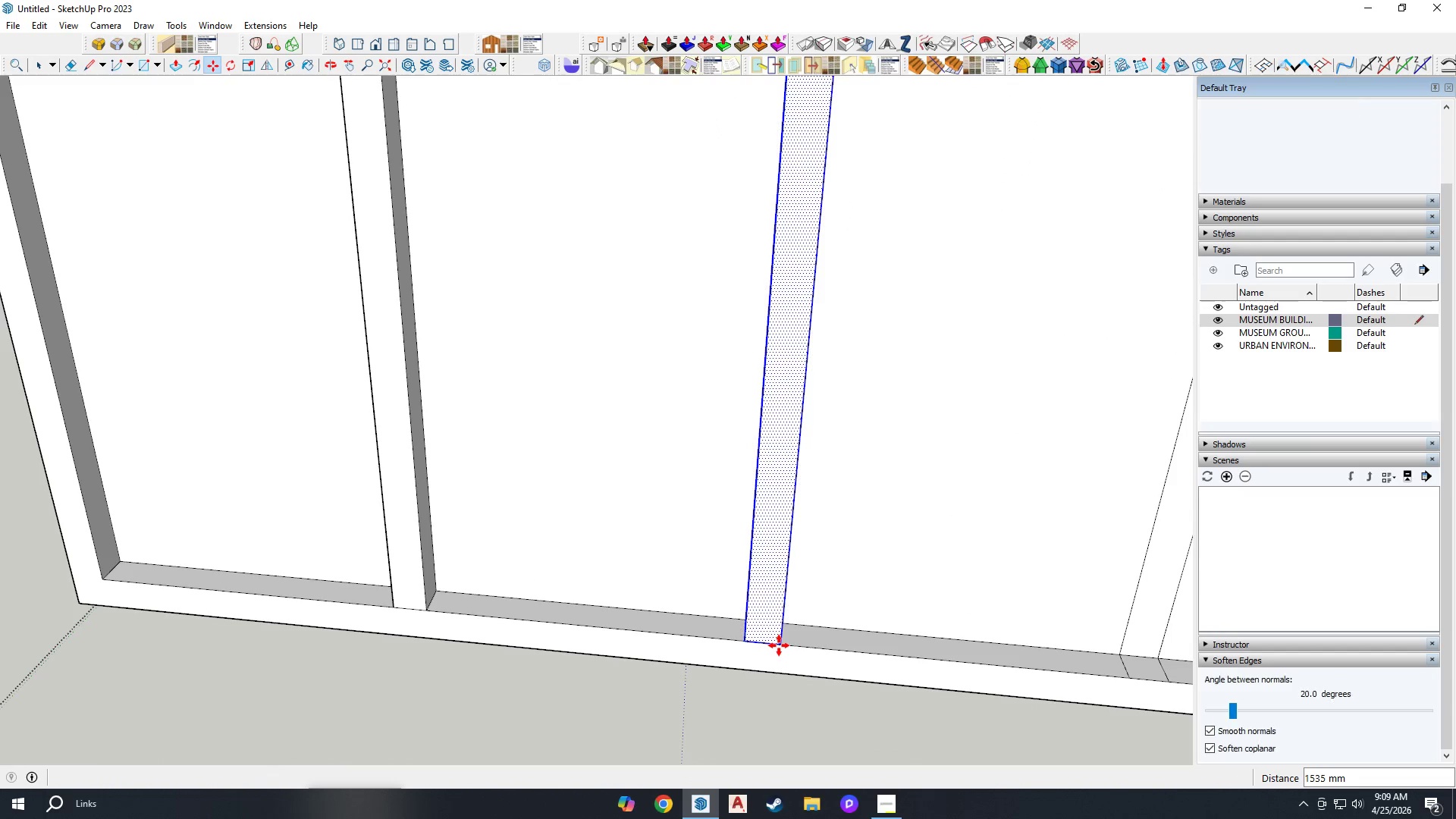 
type(X60)
 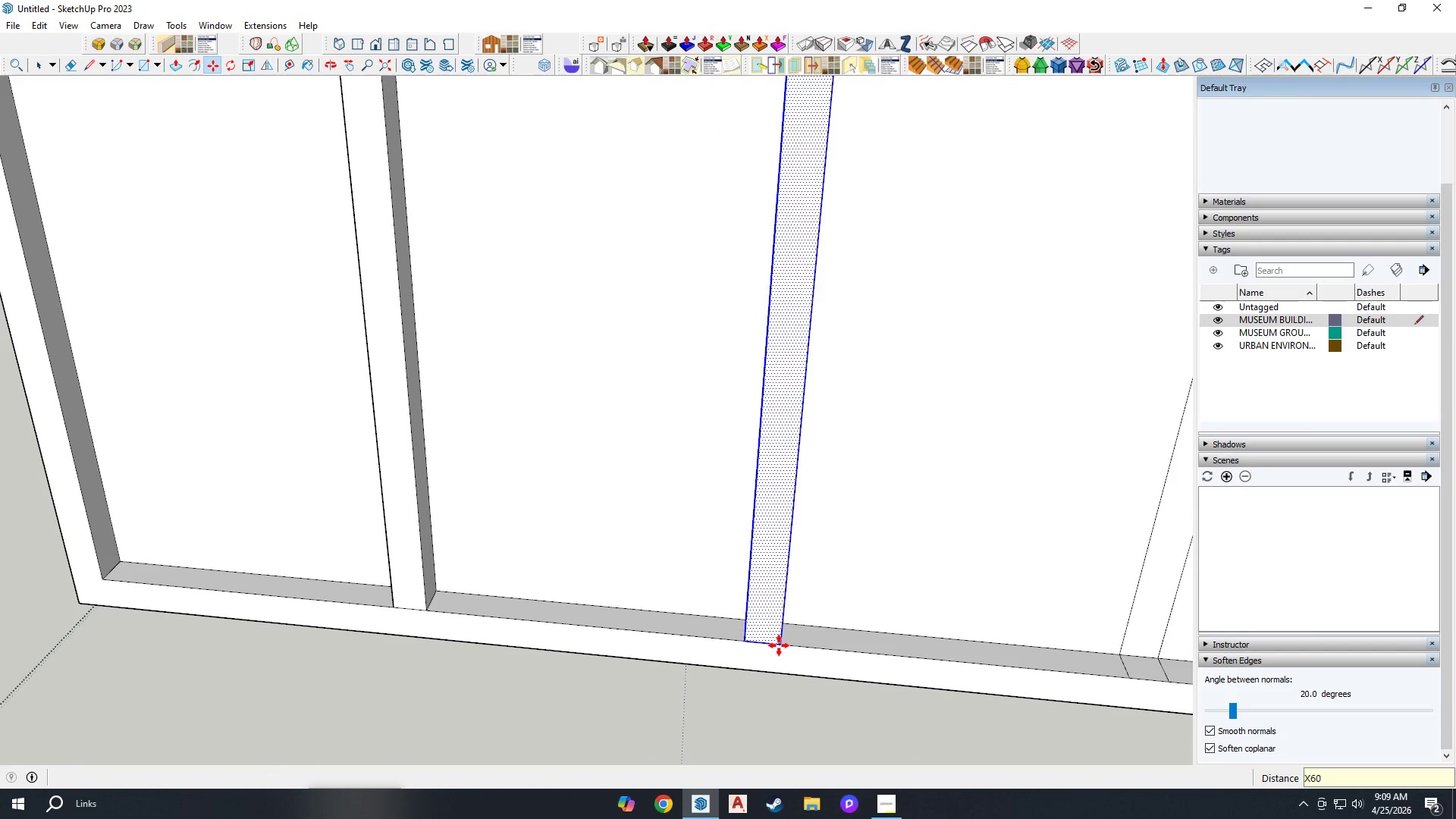 
key(Enter)
 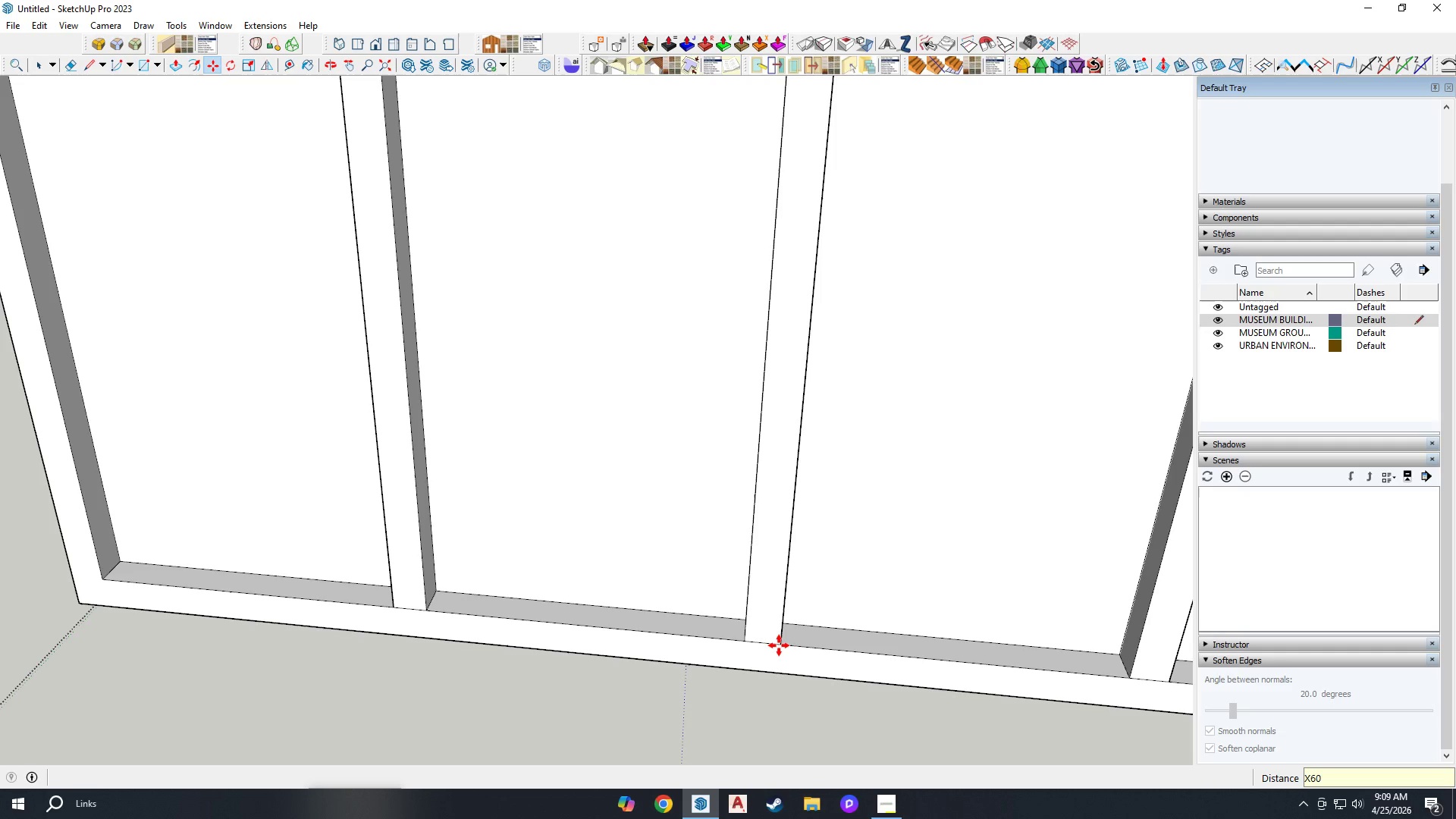 
scroll: coordinate [746, 652], scroll_direction: down, amount: 6.0
 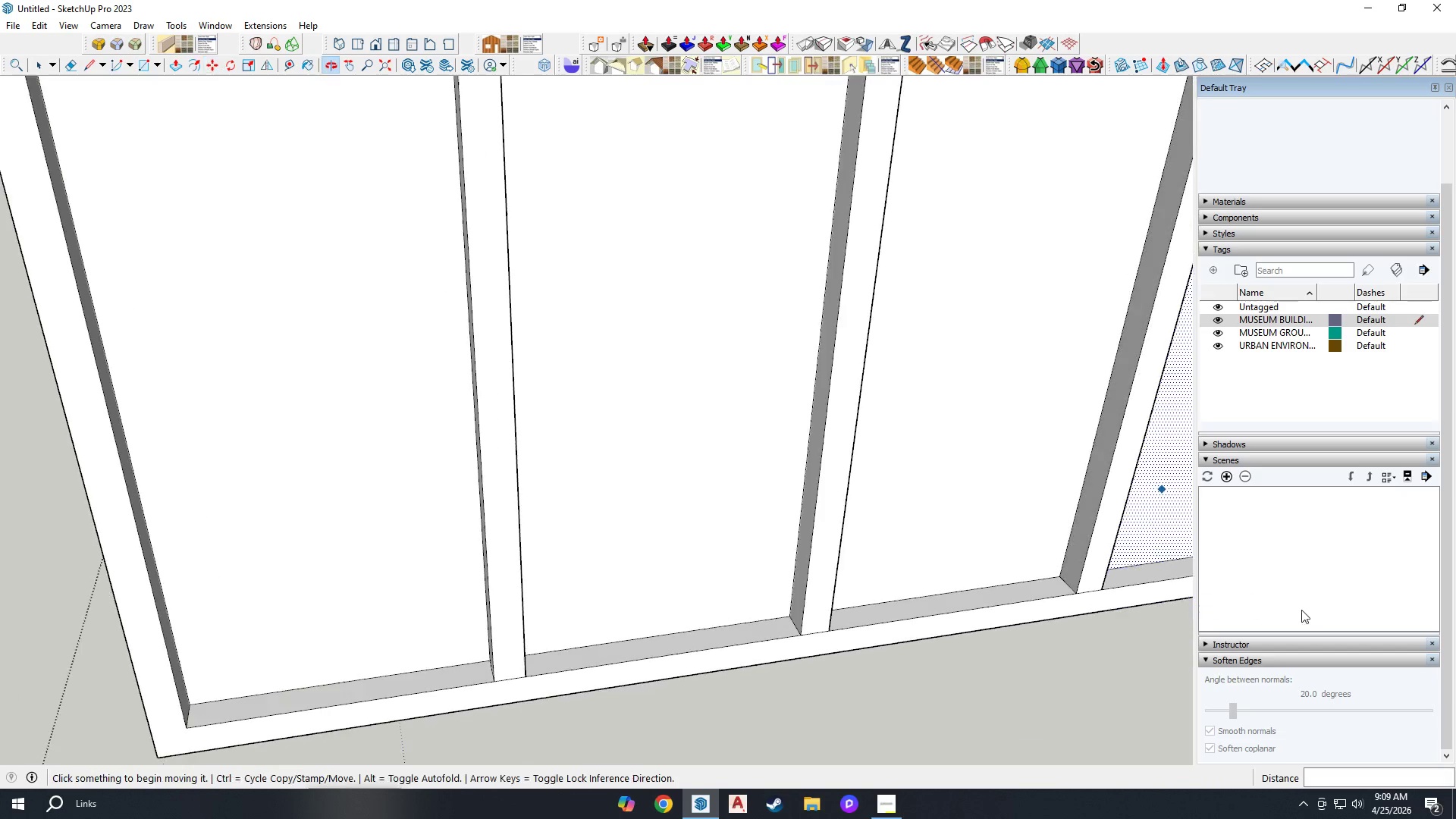 
key(H)
 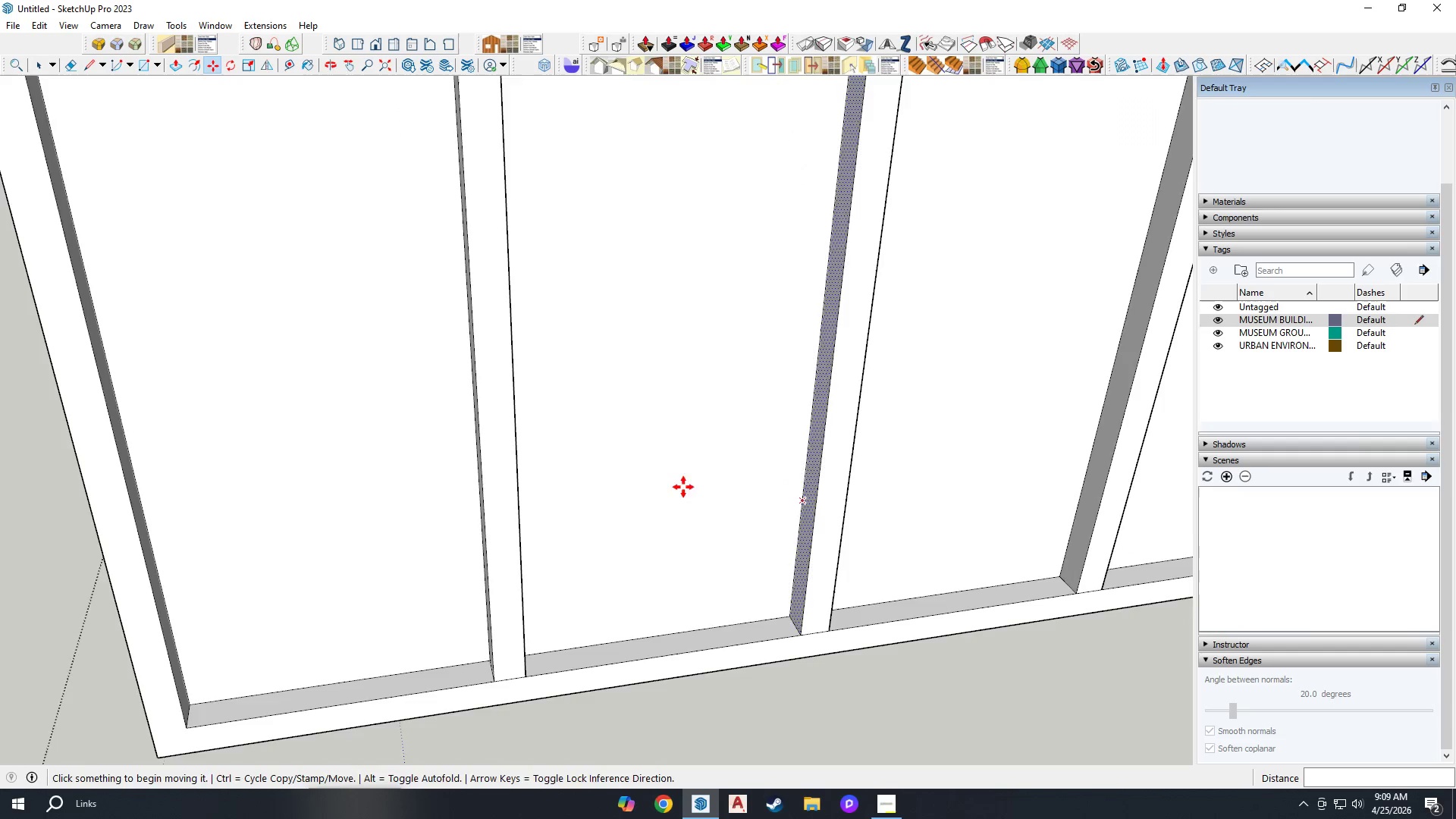 
left_click_drag(start_coordinate=[954, 460], to_coordinate=[375, 468])
 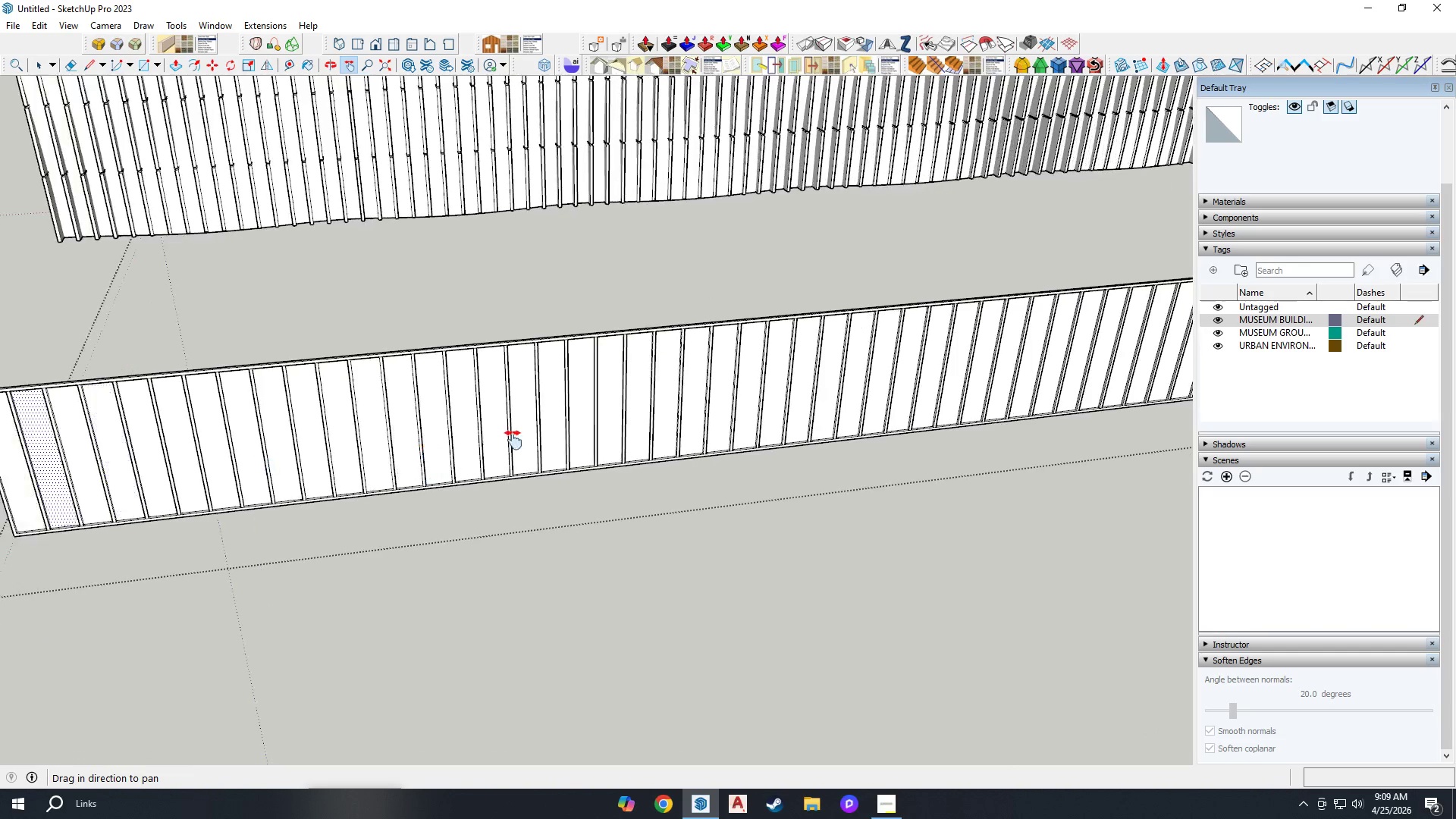 
scroll: coordinate [634, 490], scroll_direction: down, amount: 25.0
 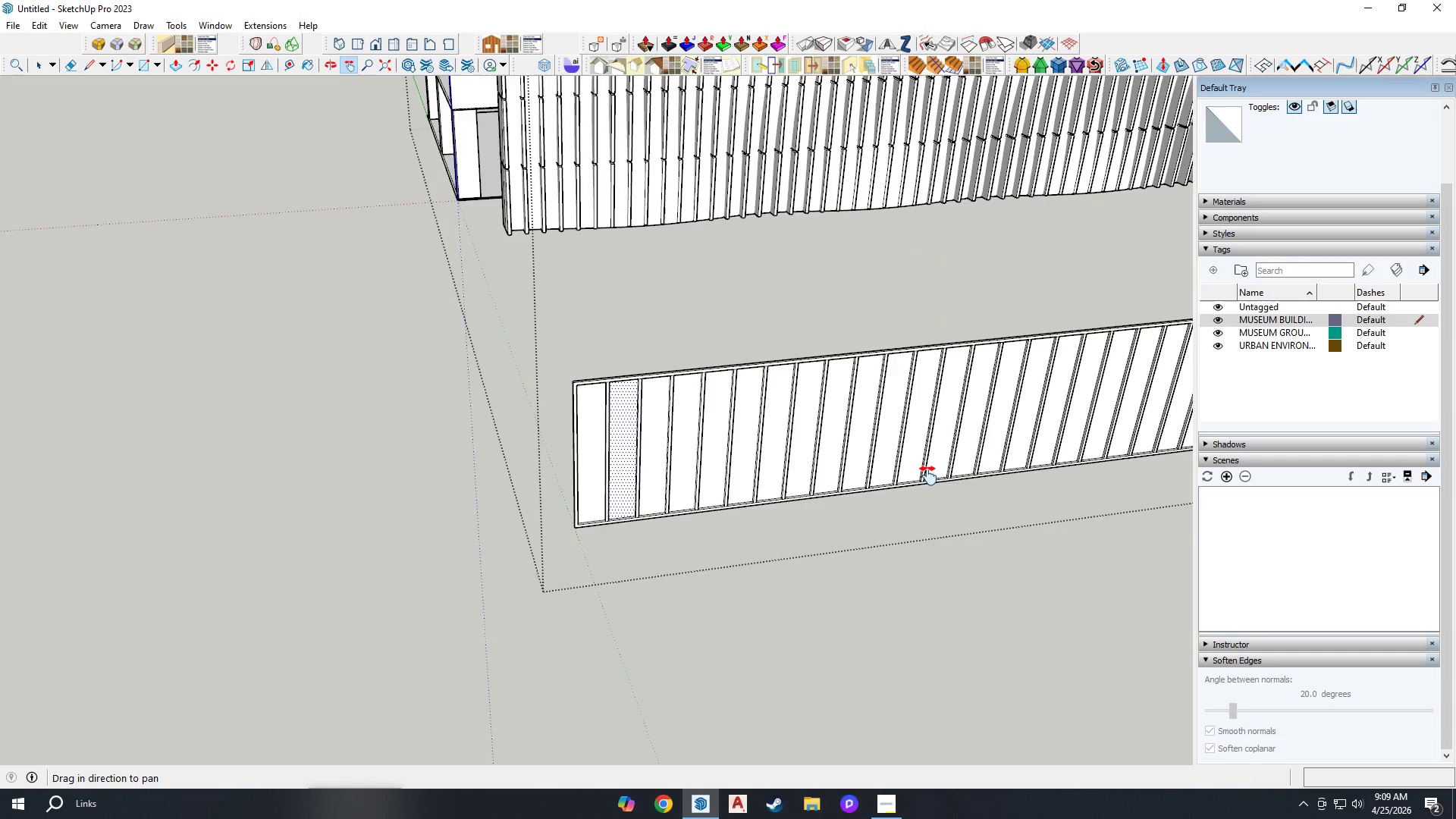 
left_click_drag(start_coordinate=[836, 454], to_coordinate=[215, 468])
 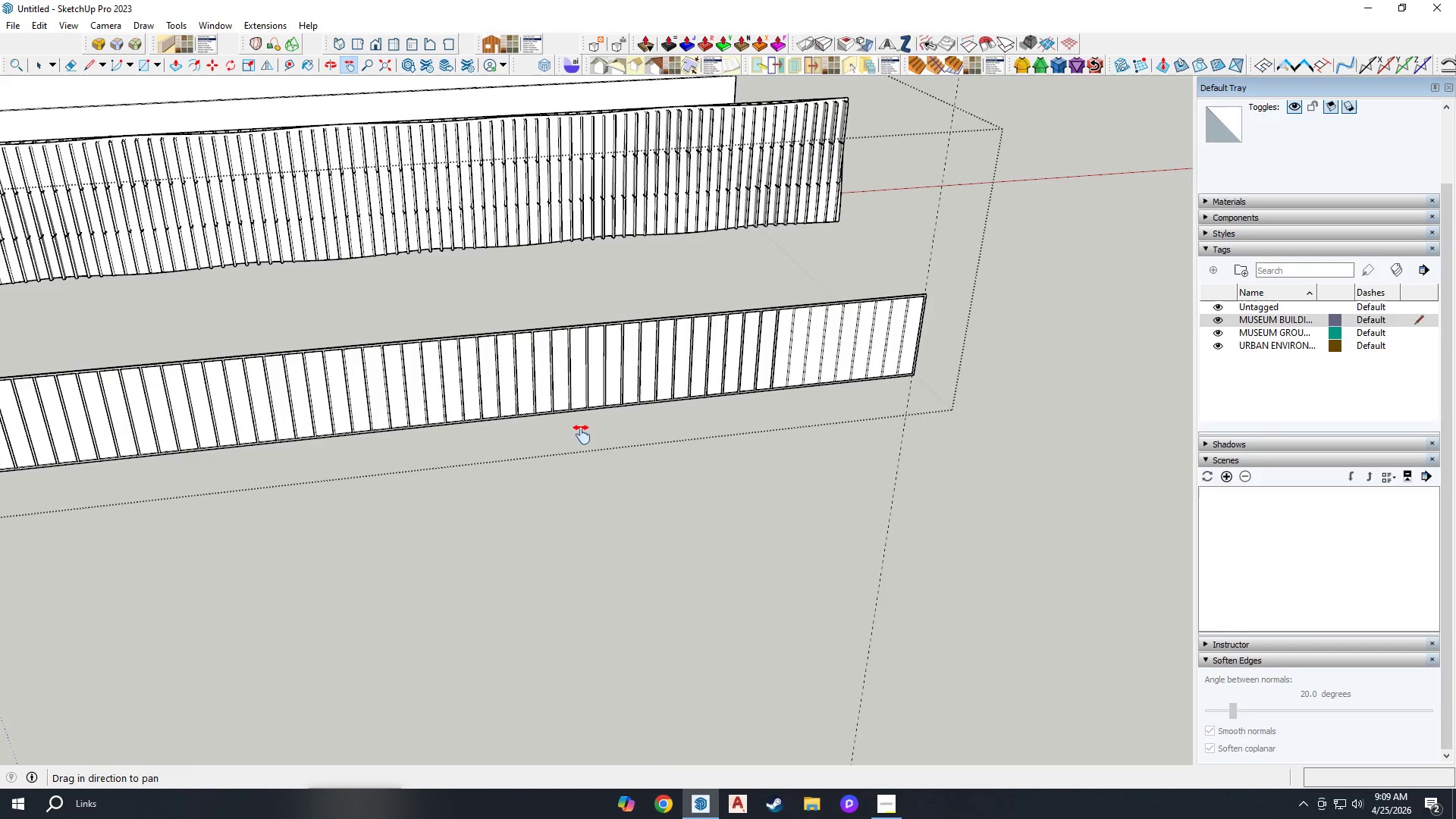 
scroll: coordinate [546, 439], scroll_direction: down, amount: 4.0
 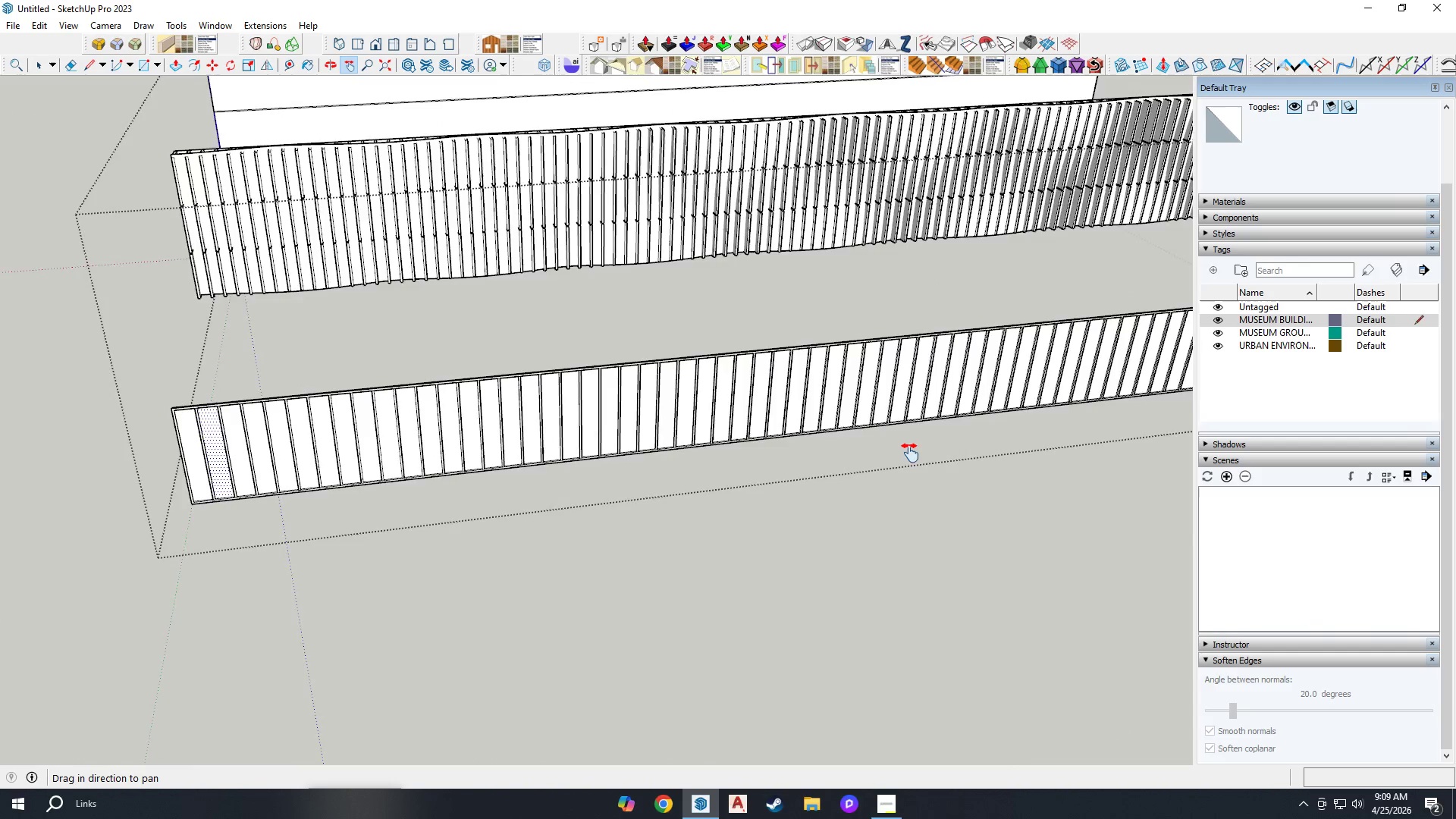 
scroll: coordinate [717, 526], scroll_direction: up, amount: 21.0
 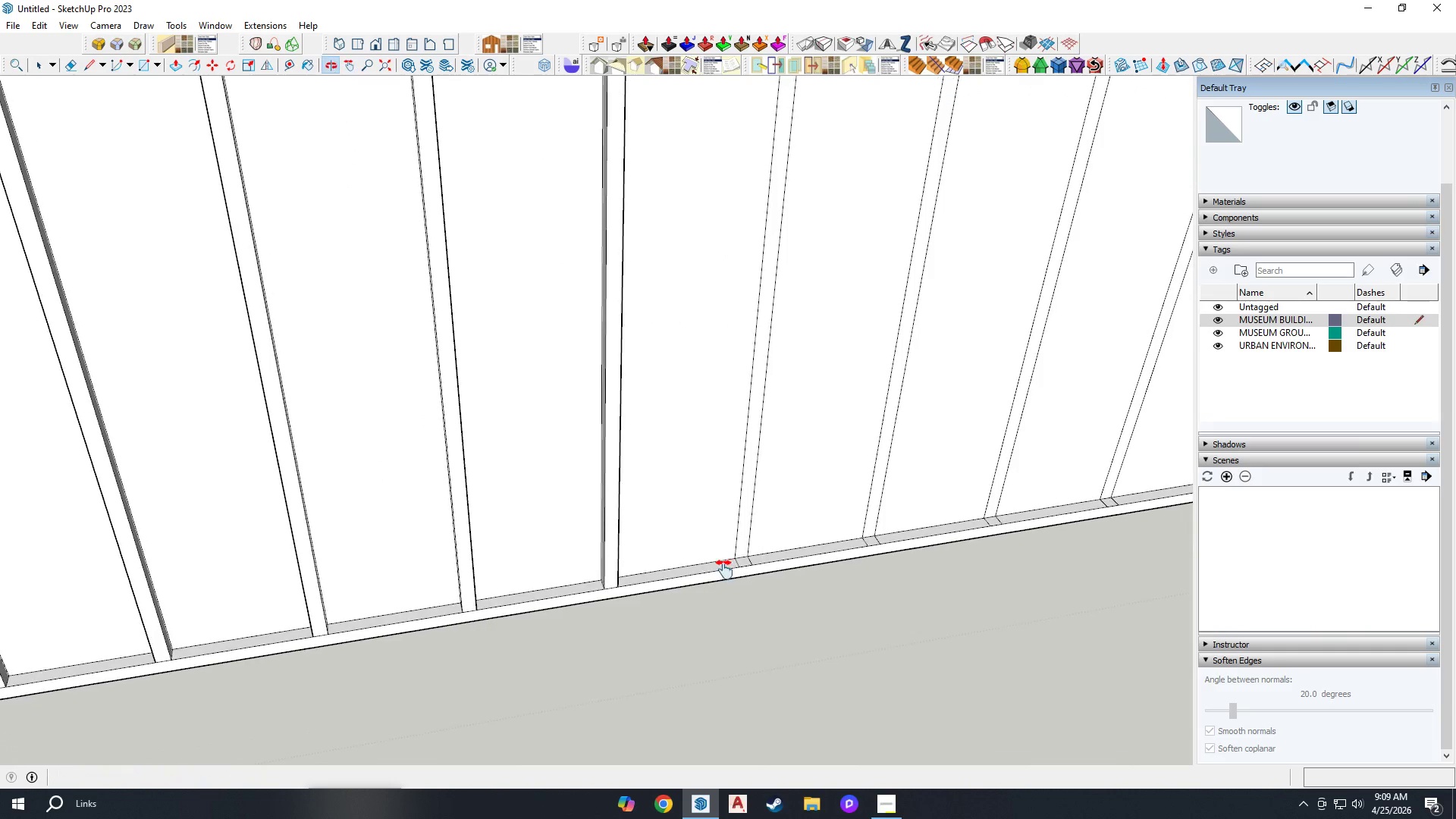 
key(P)
 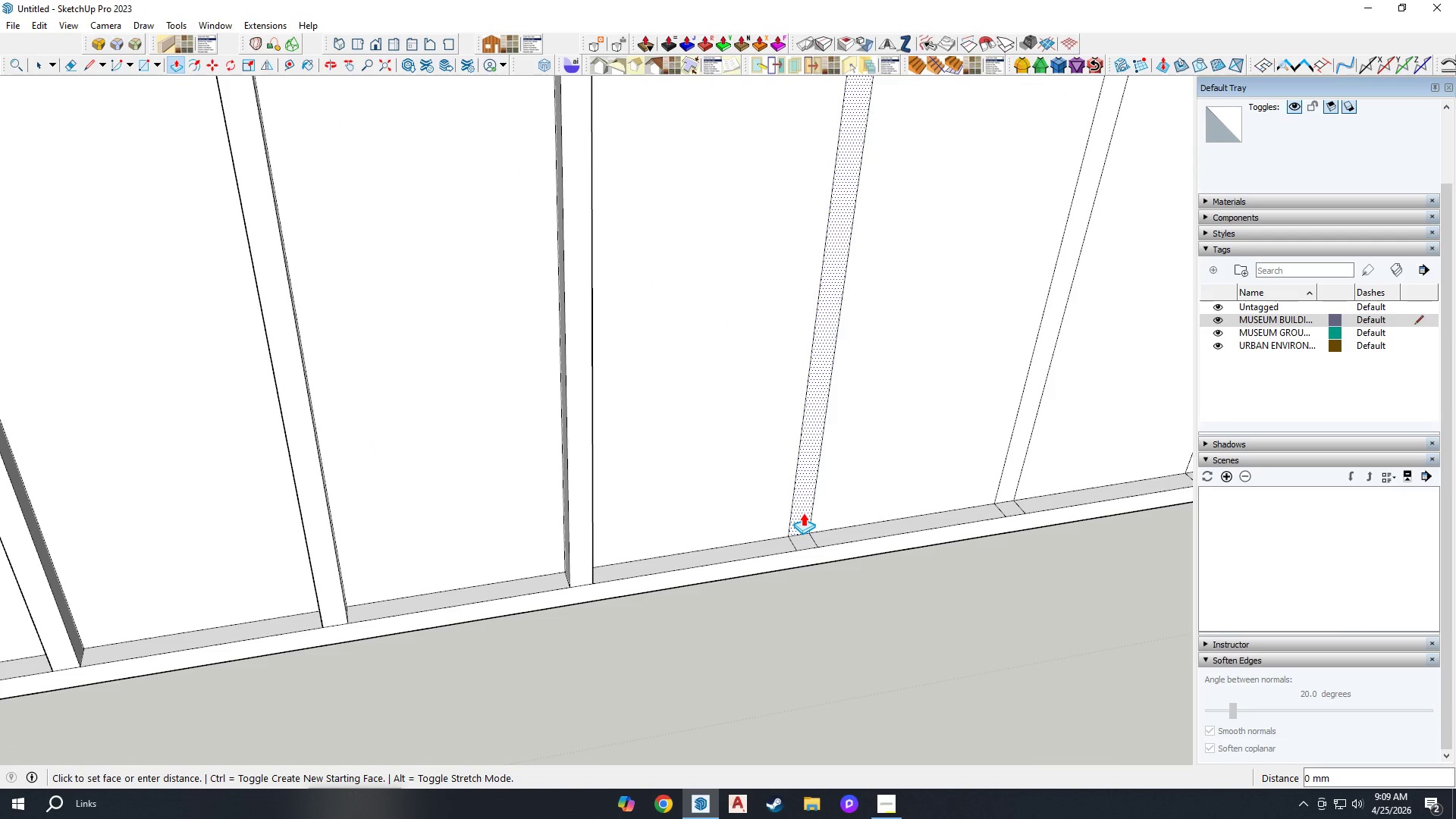 
scroll: coordinate [654, 594], scroll_direction: up, amount: 5.0
 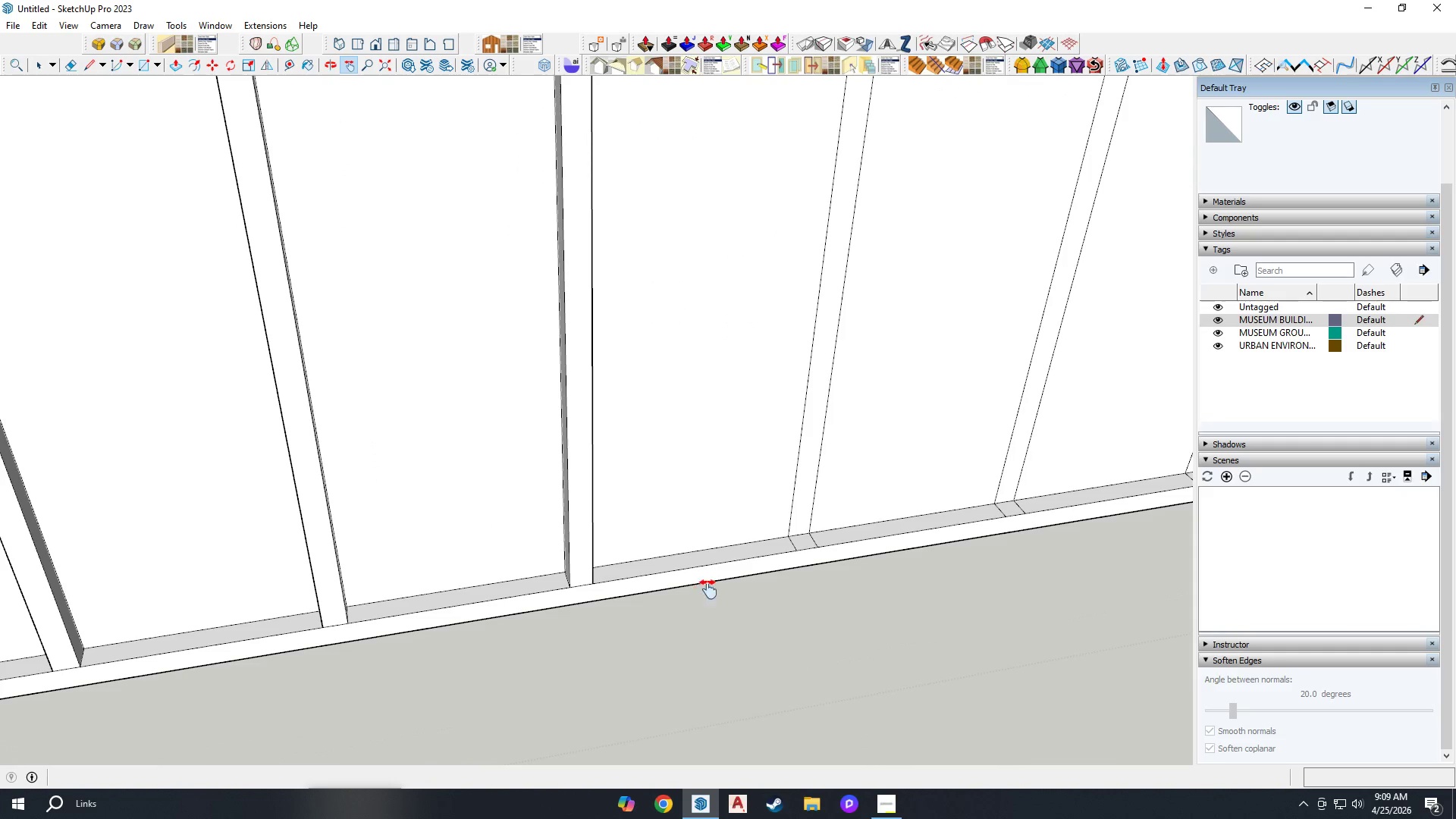 
double_click([802, 513])
 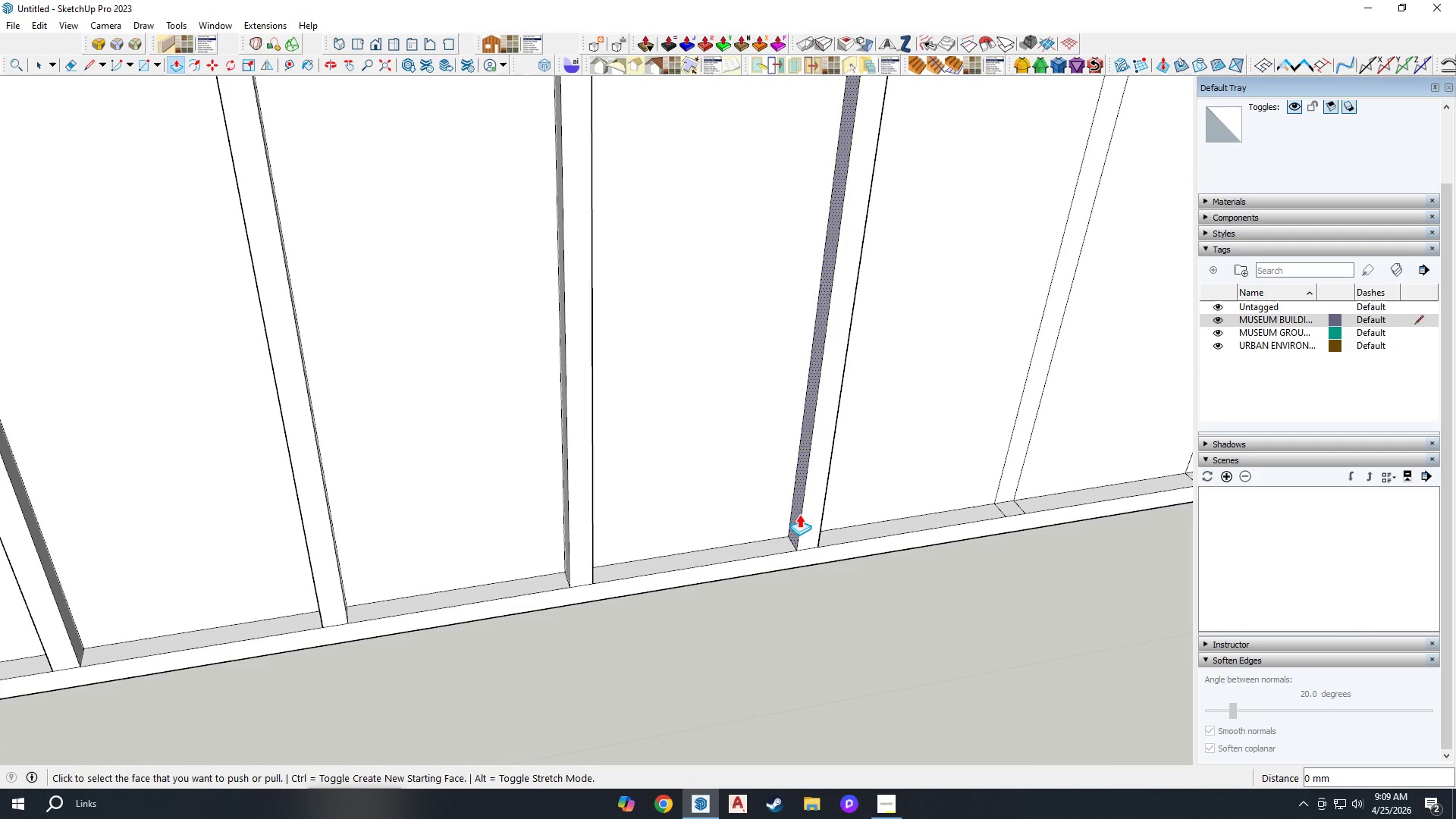 
scroll: coordinate [613, 564], scroll_direction: down, amount: 12.0
 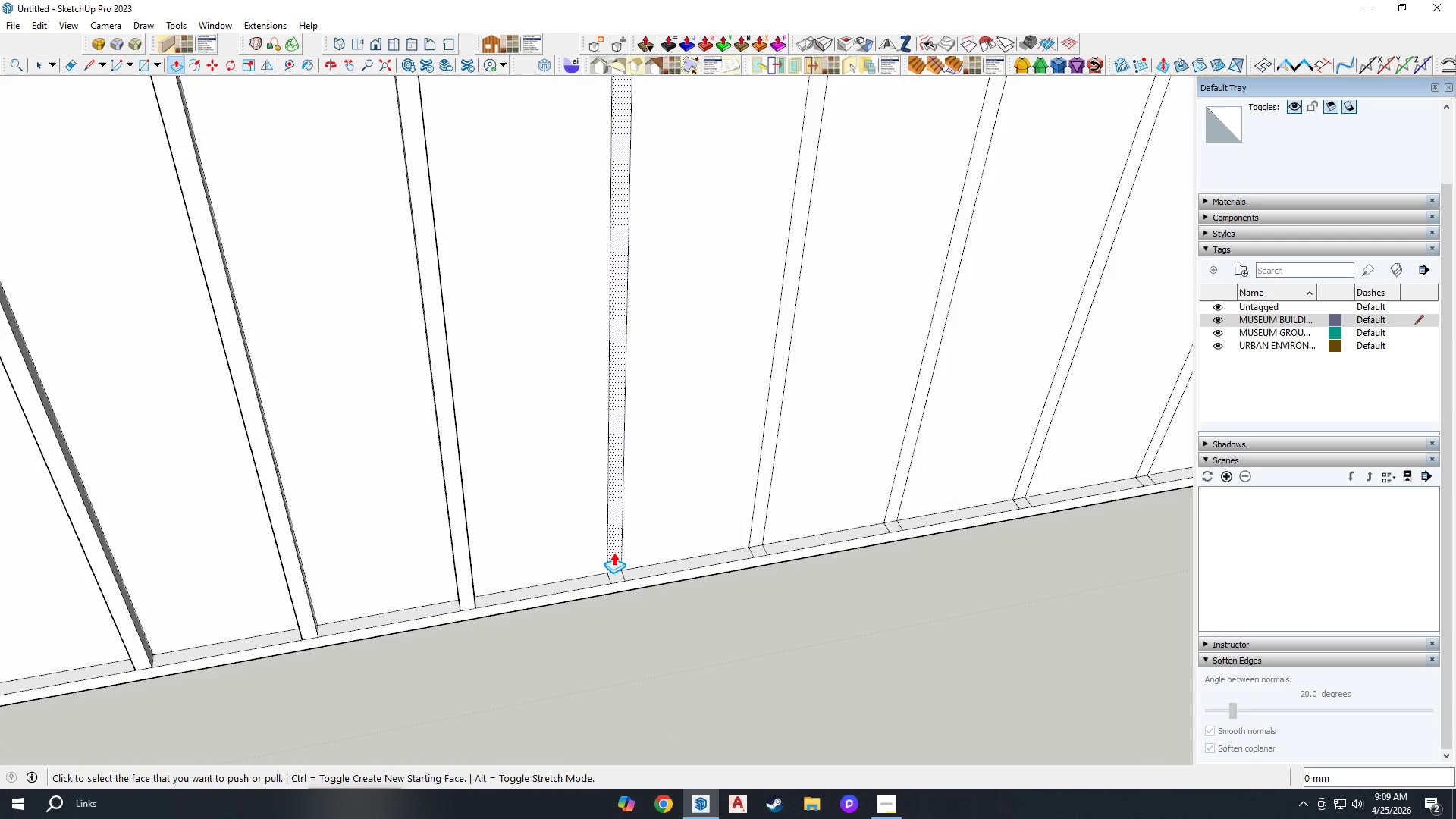 
double_click([613, 552])
 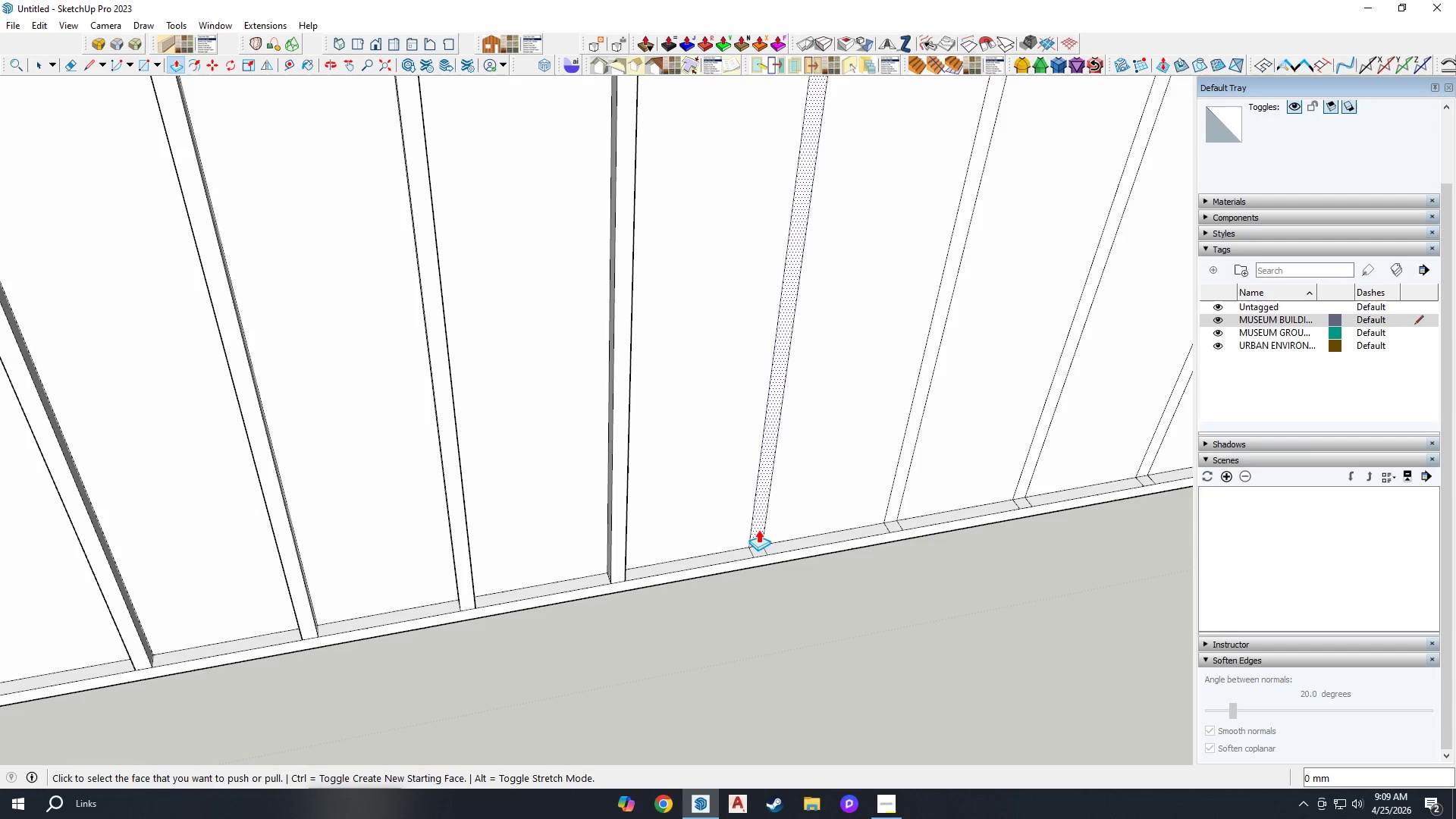 
left_click([758, 528])
 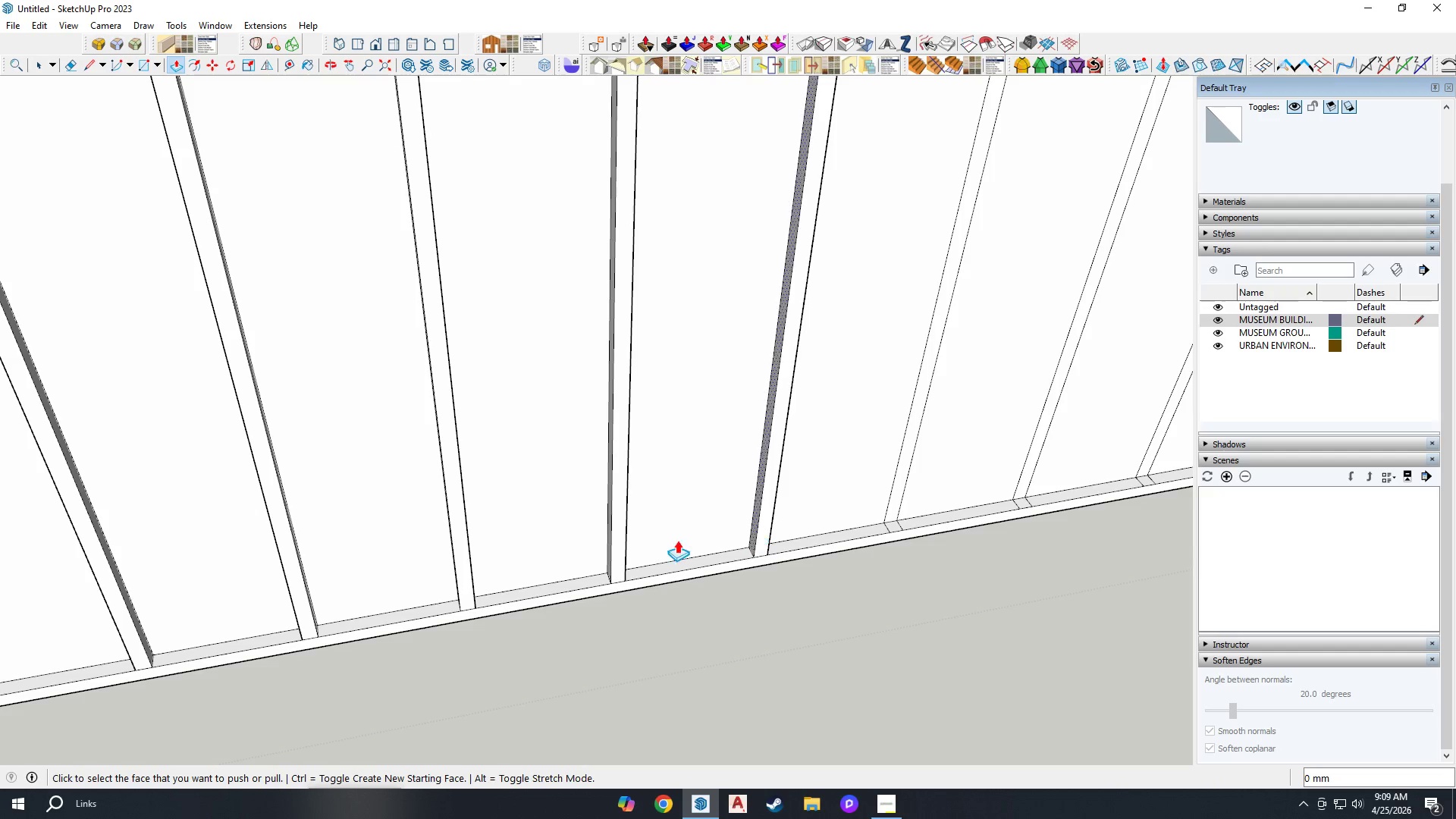 
scroll: coordinate [777, 485], scroll_direction: up, amount: 1.0
 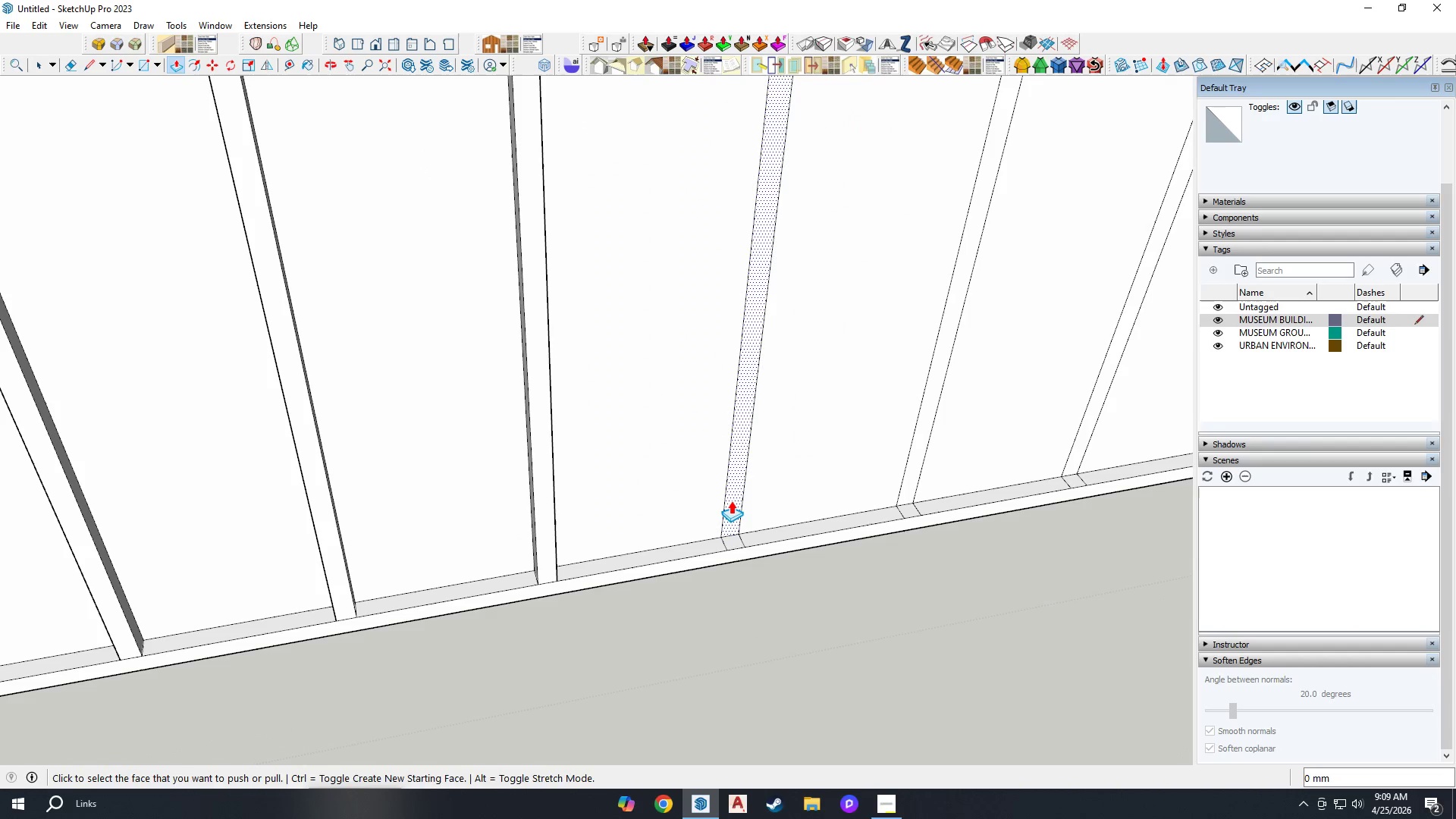 
double_click([731, 500])
 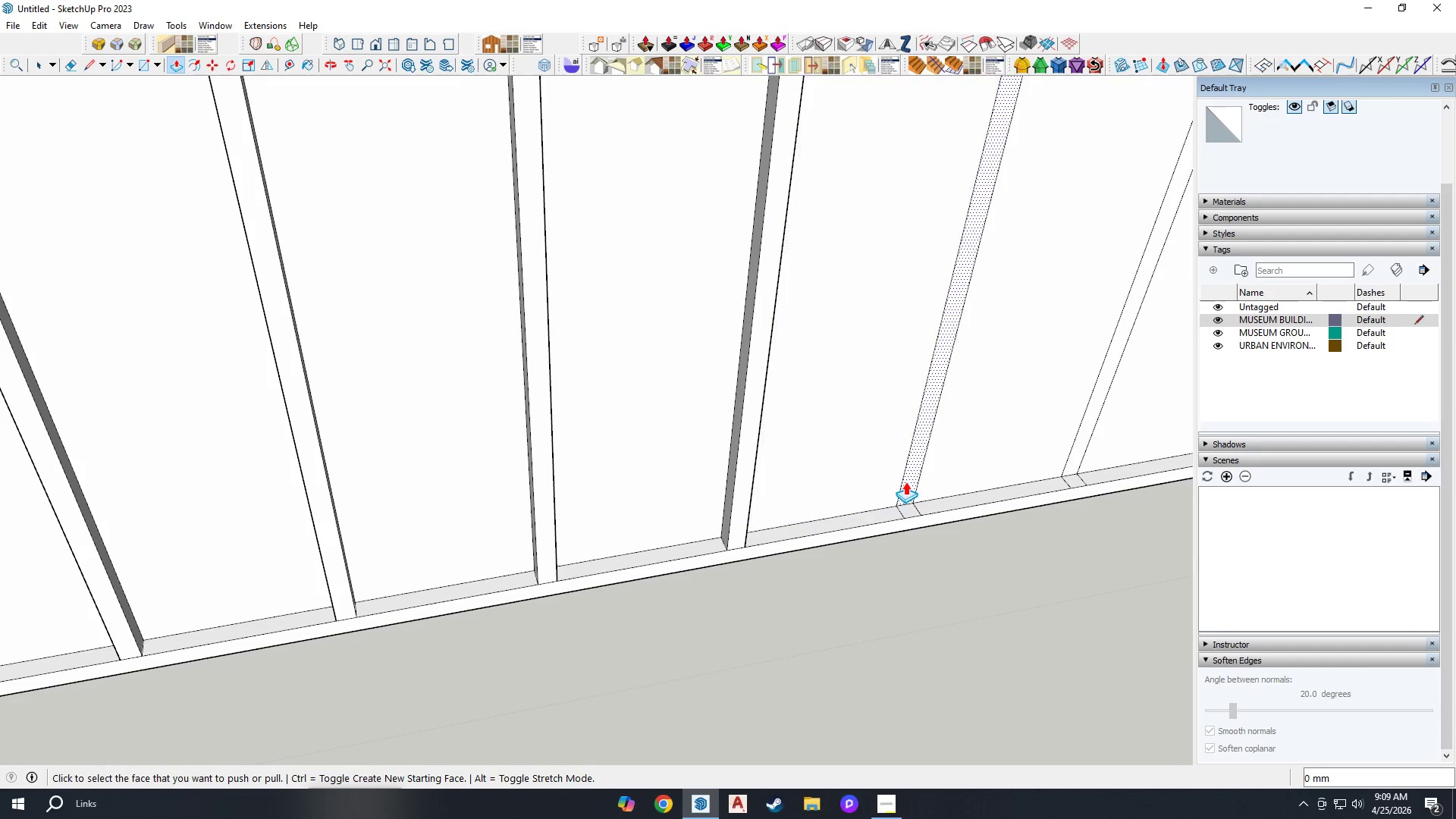 
double_click([905, 482])
 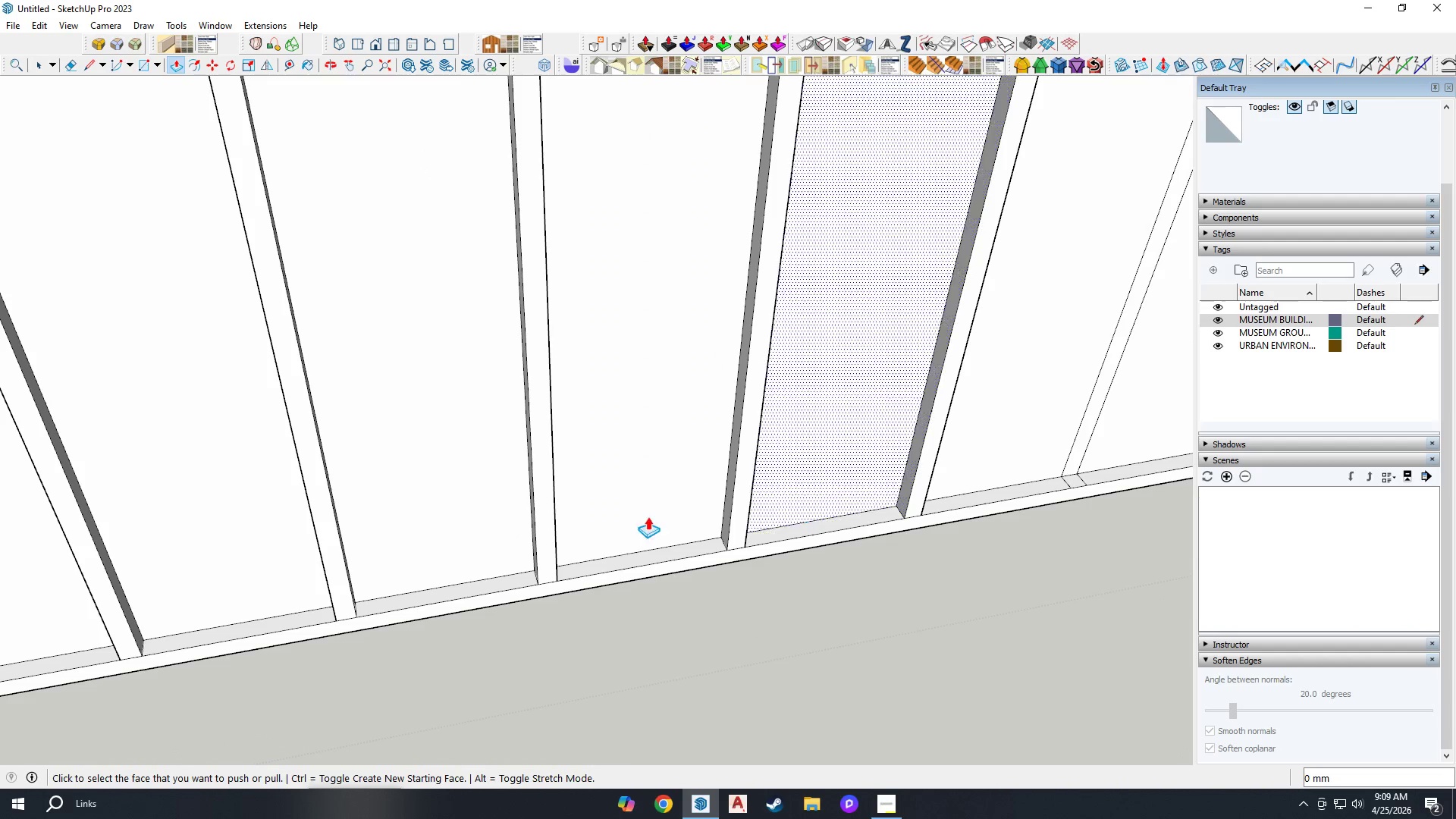 
scroll: coordinate [931, 485], scroll_direction: down, amount: 5.0
 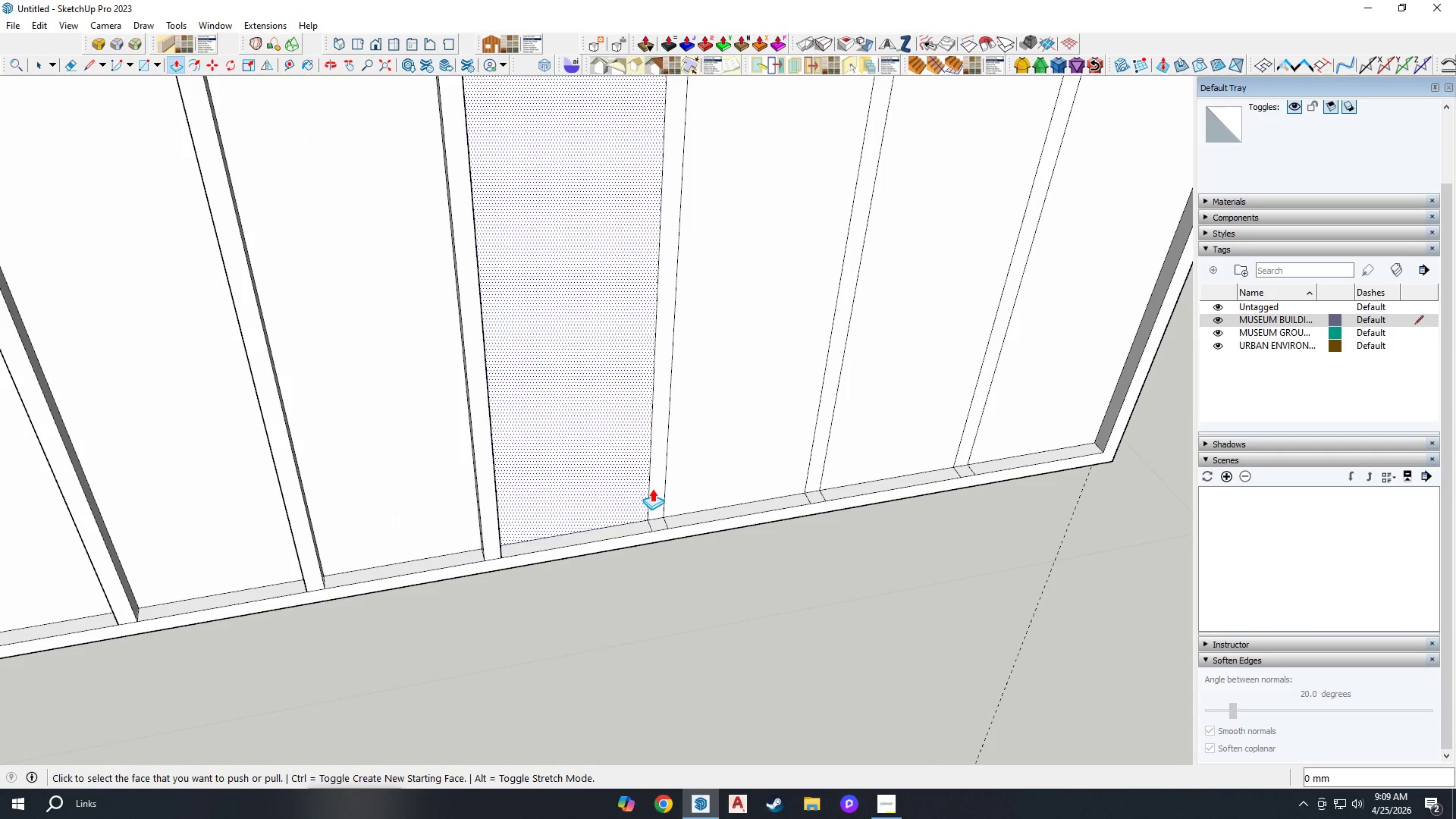 
left_click([652, 488])
 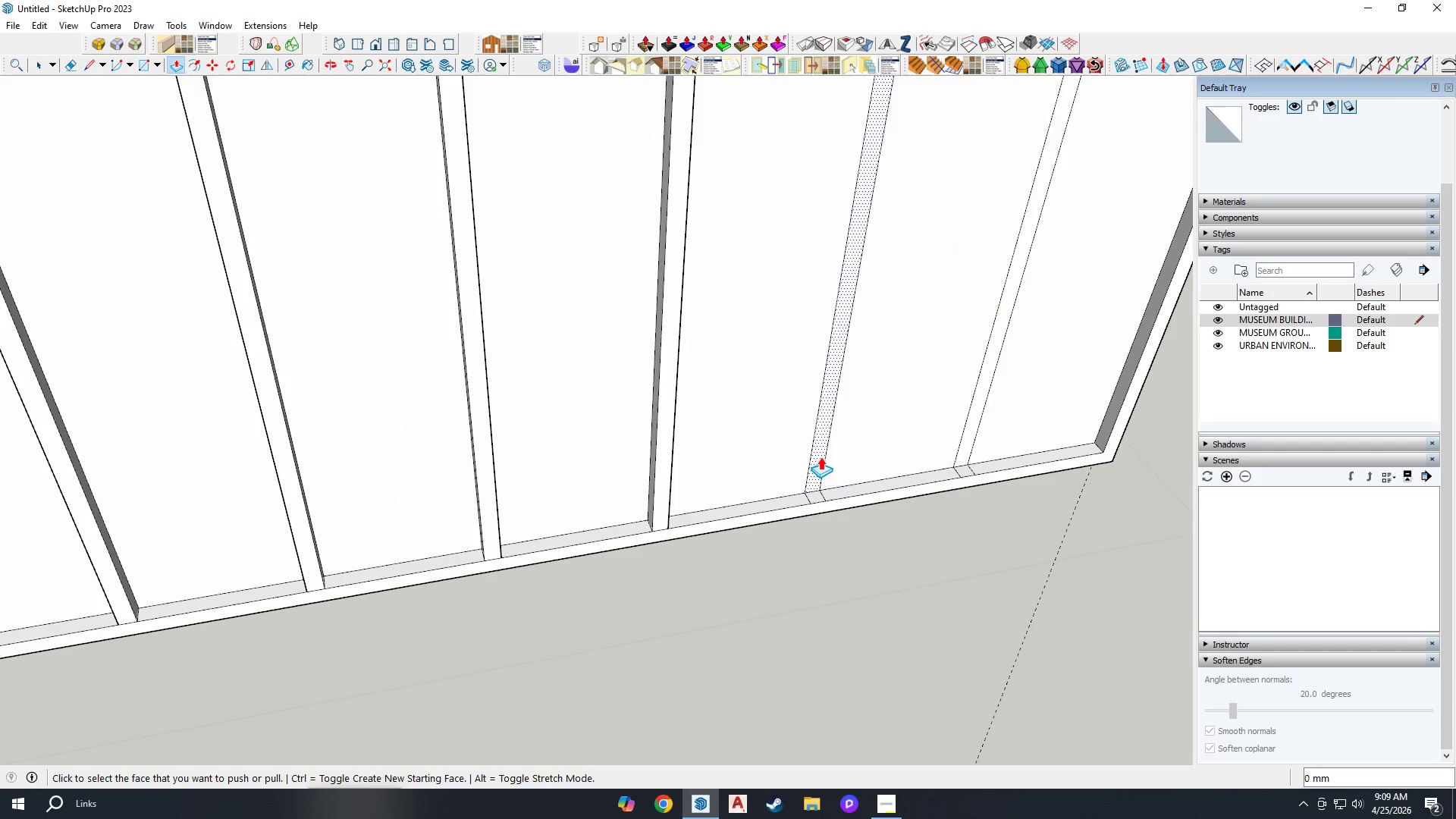 
double_click([820, 457])
 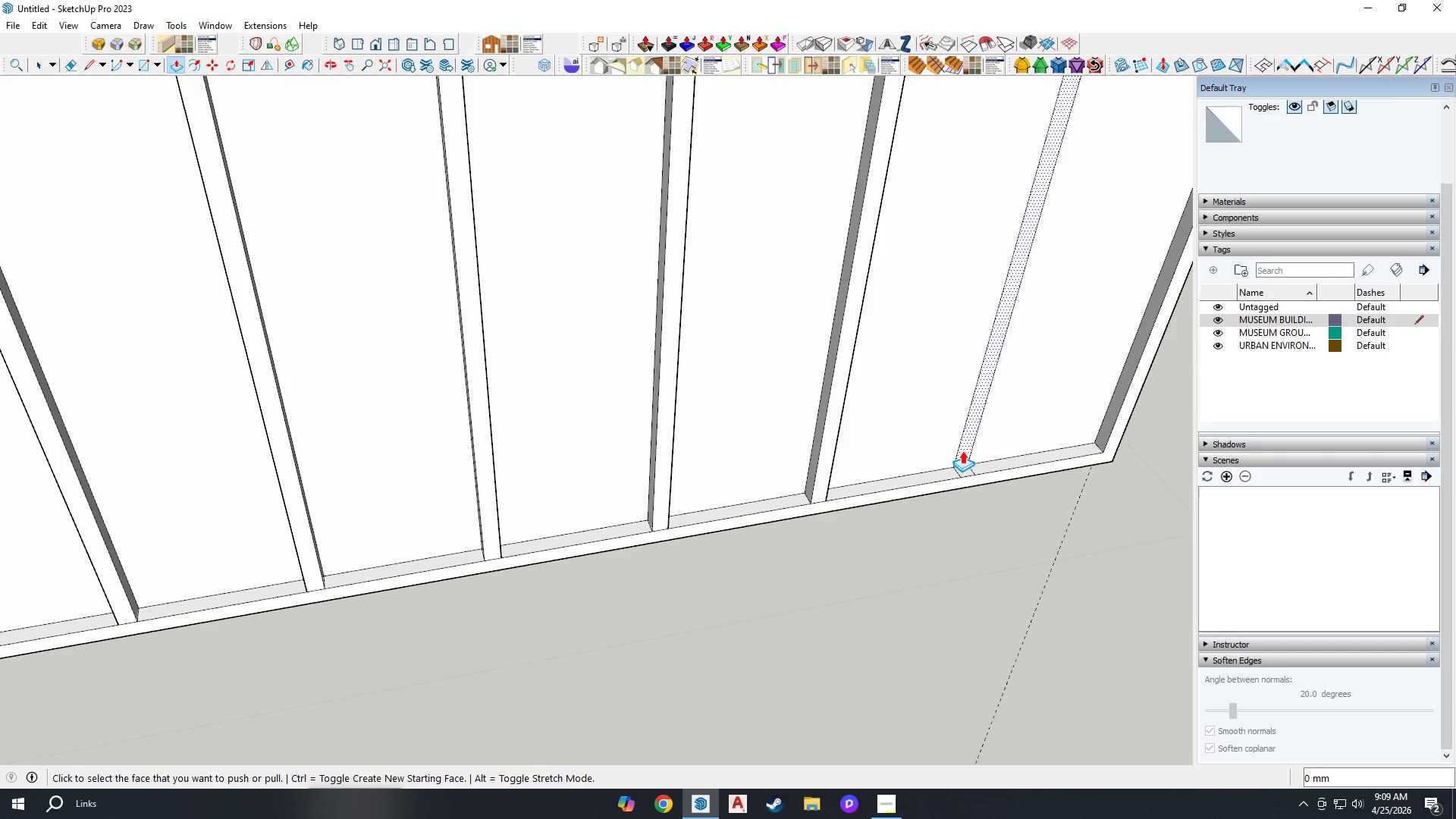 
double_click([965, 450])
 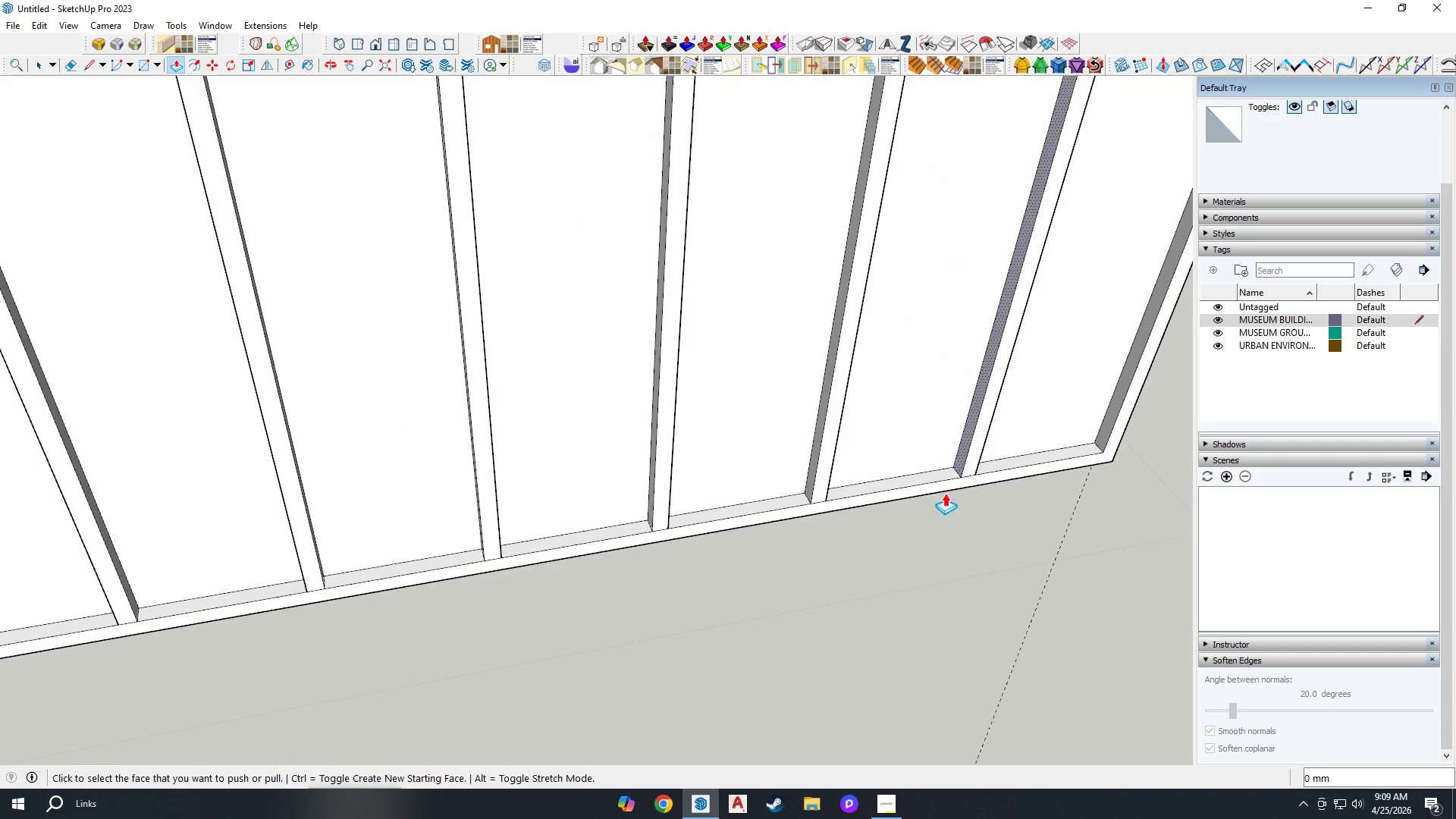 
key(Space)
 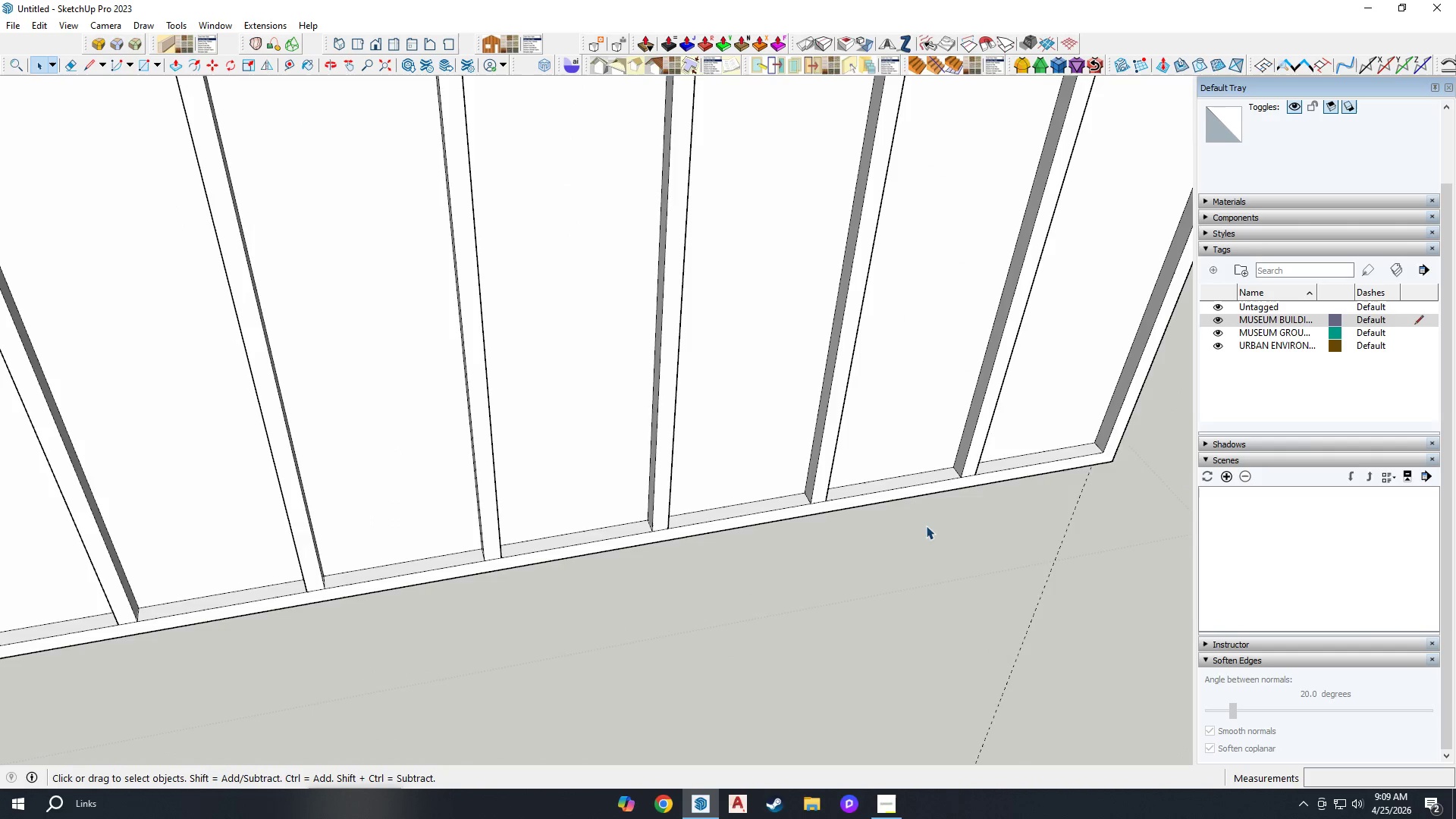 
key(Escape)
 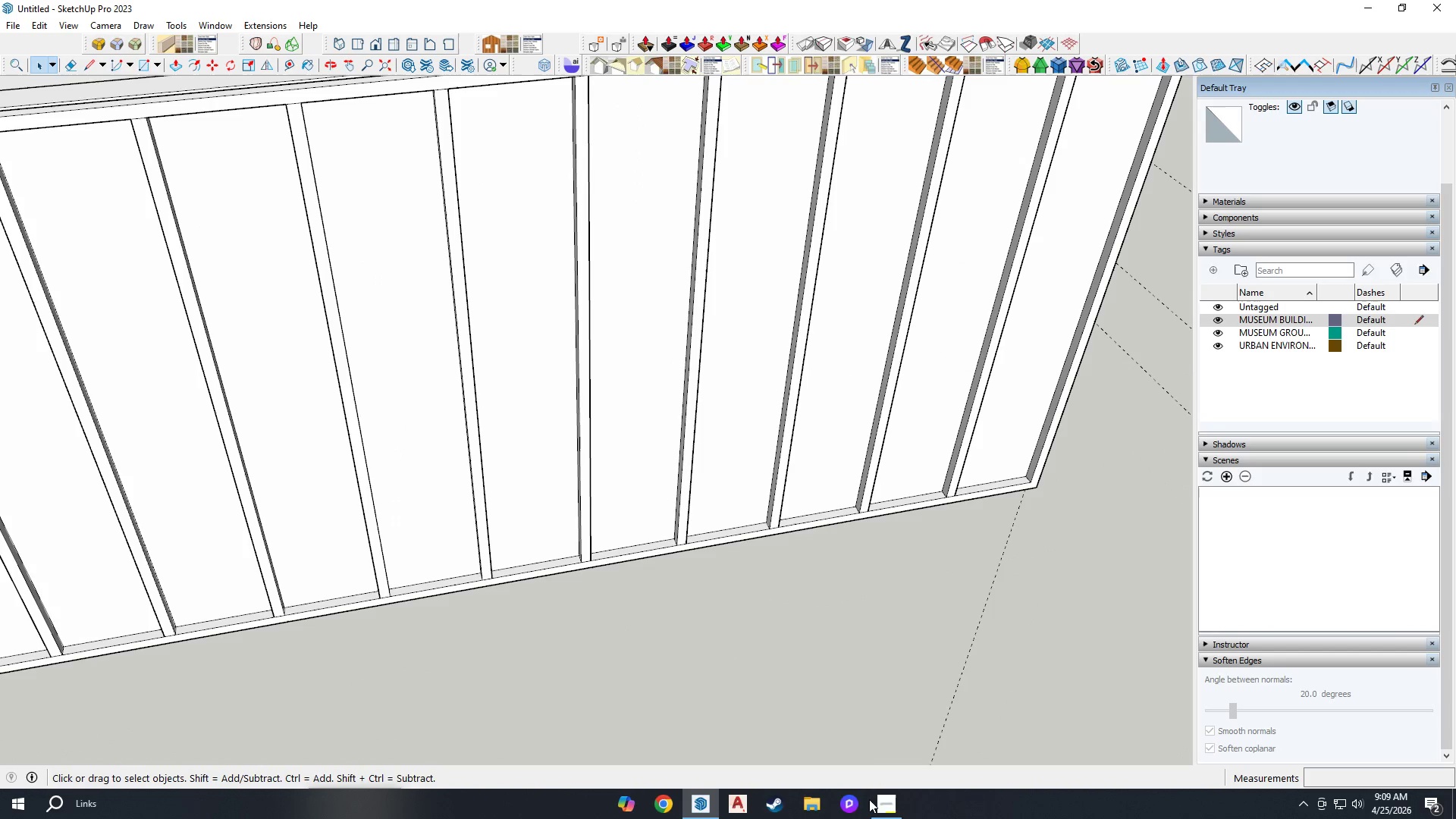 
scroll: coordinate [926, 526], scroll_direction: down, amount: 5.0
 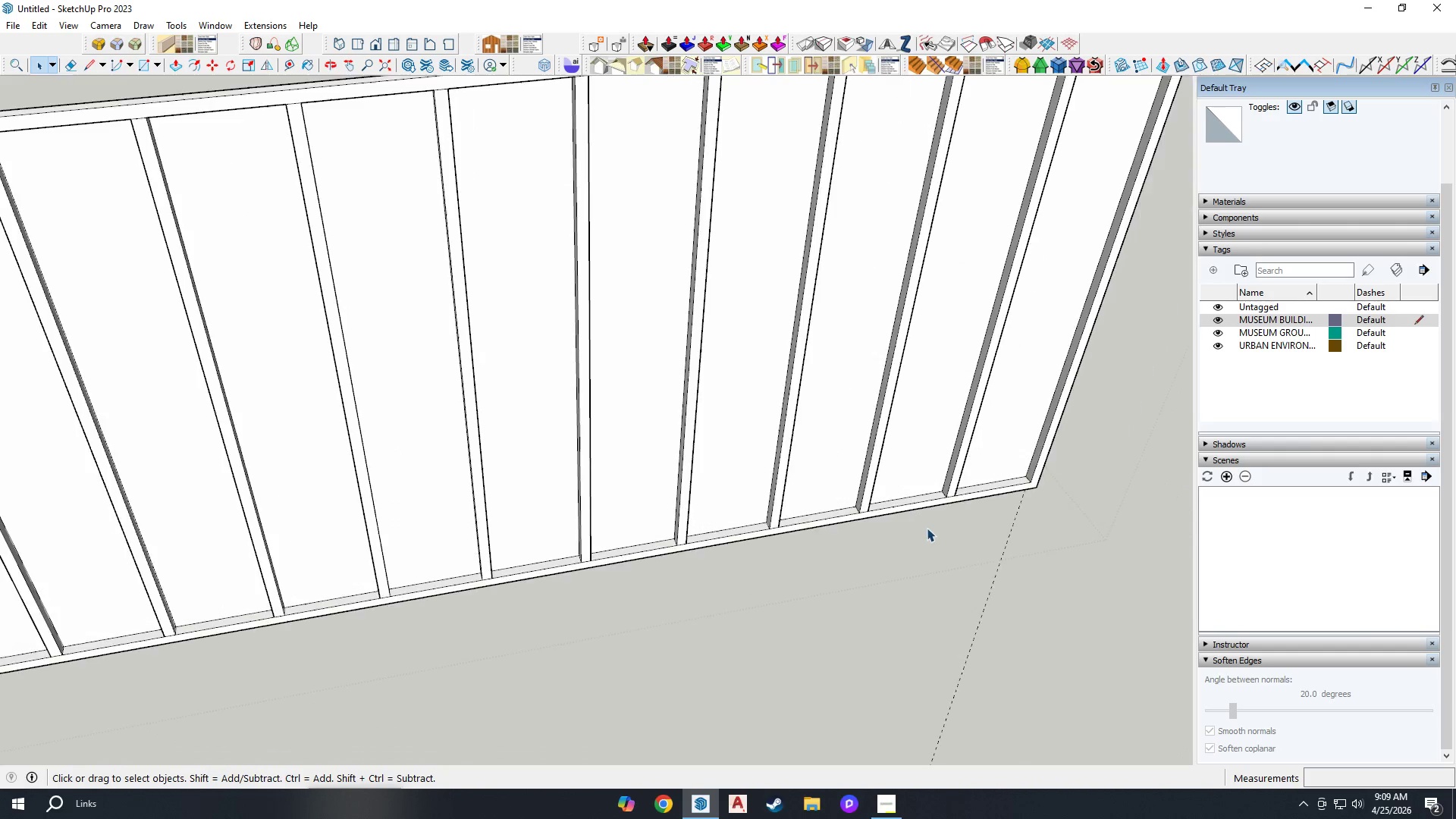 
left_click([881, 814])